 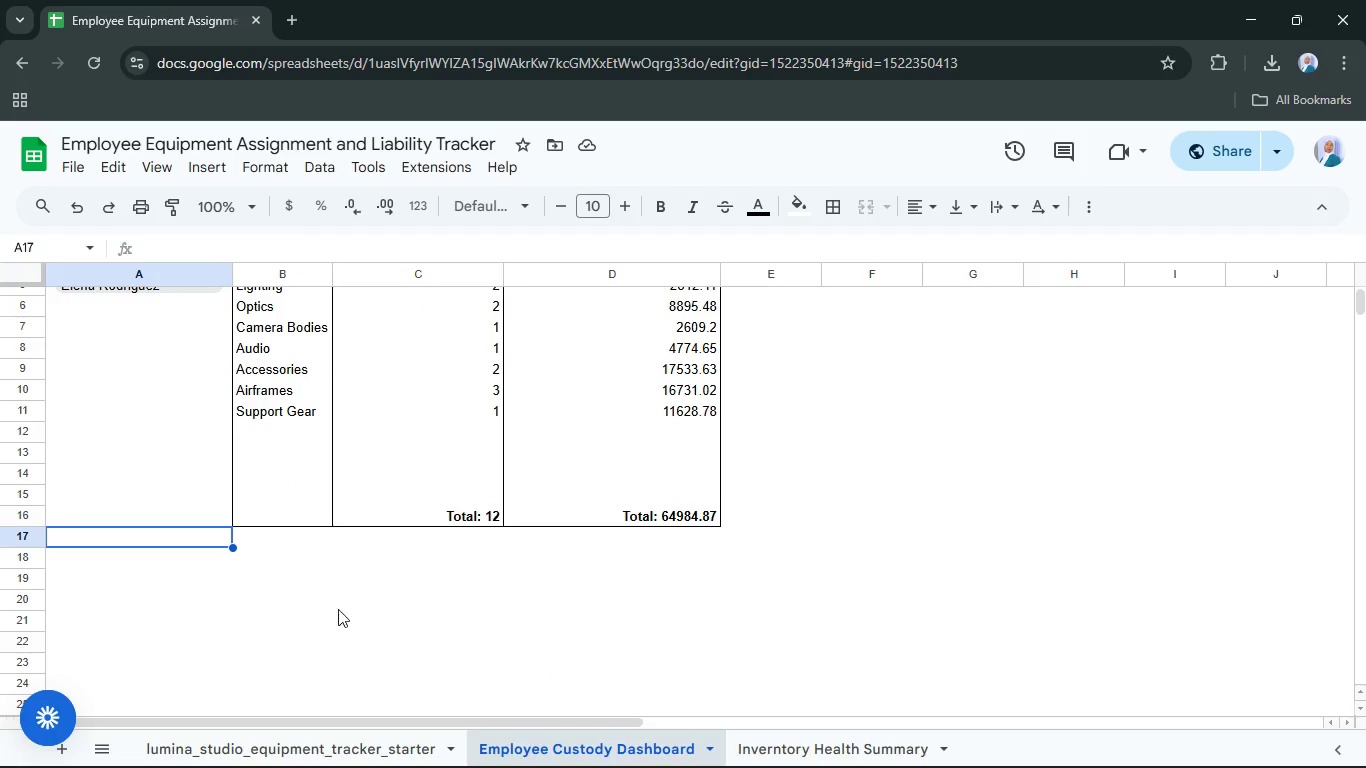 
type(Visual dis)
key(Backspace)
key(Backspace)
key(Backspace)
type(Distribution Visuals)
 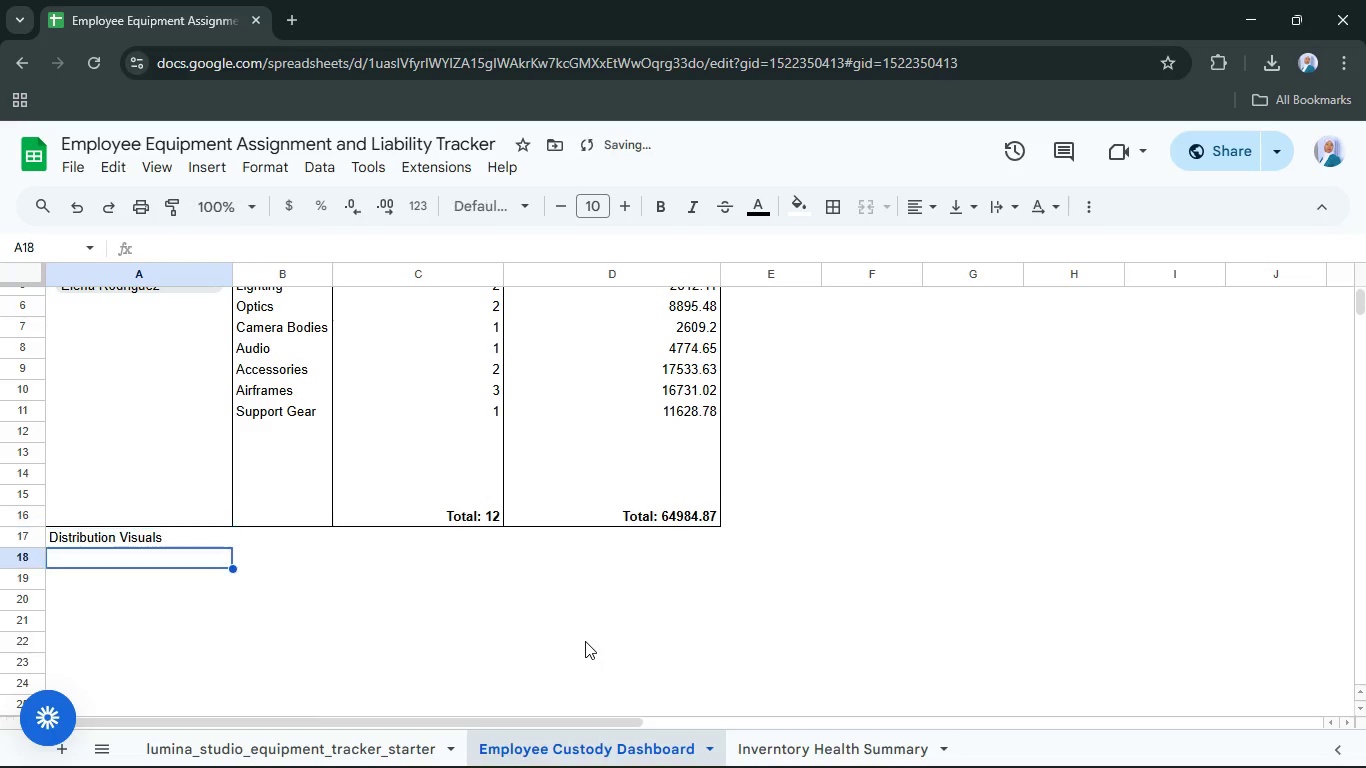 
key(Enter)
 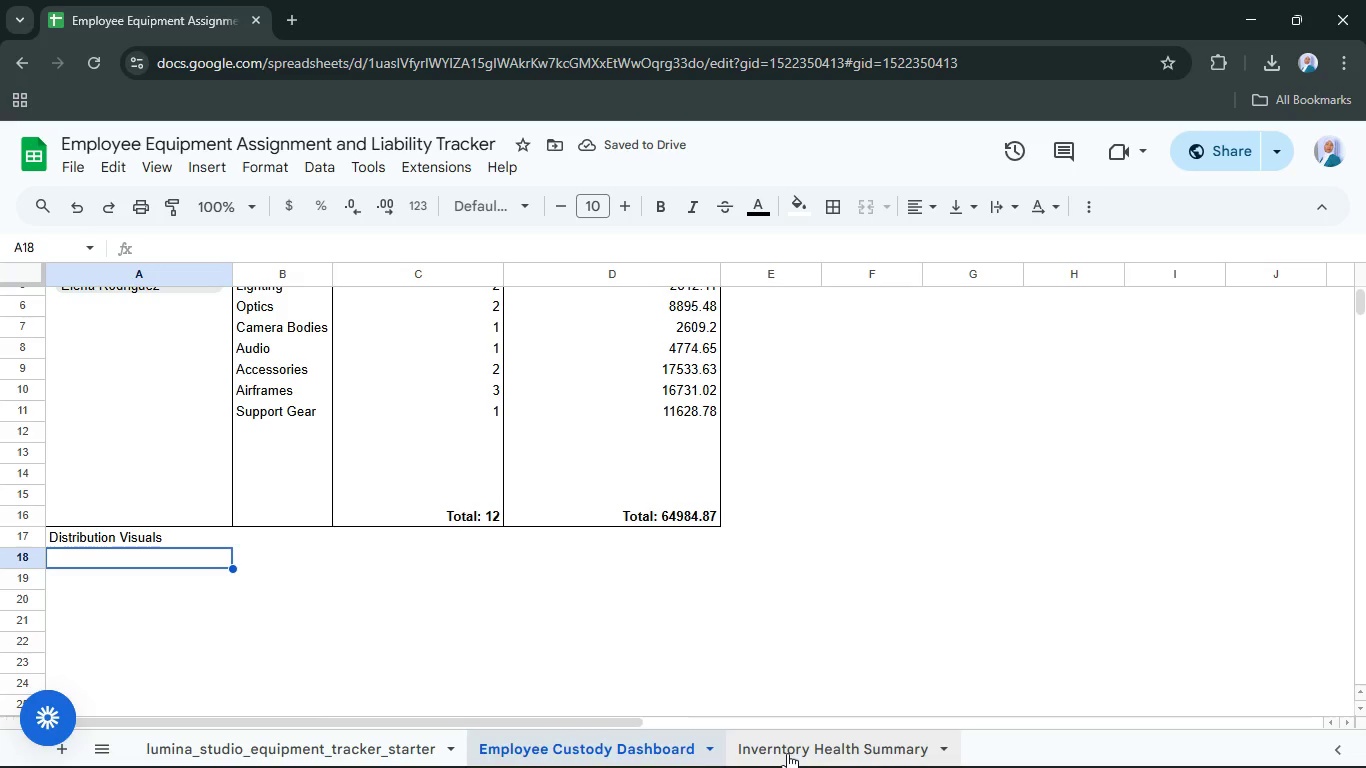 
left_click([787, 753])
 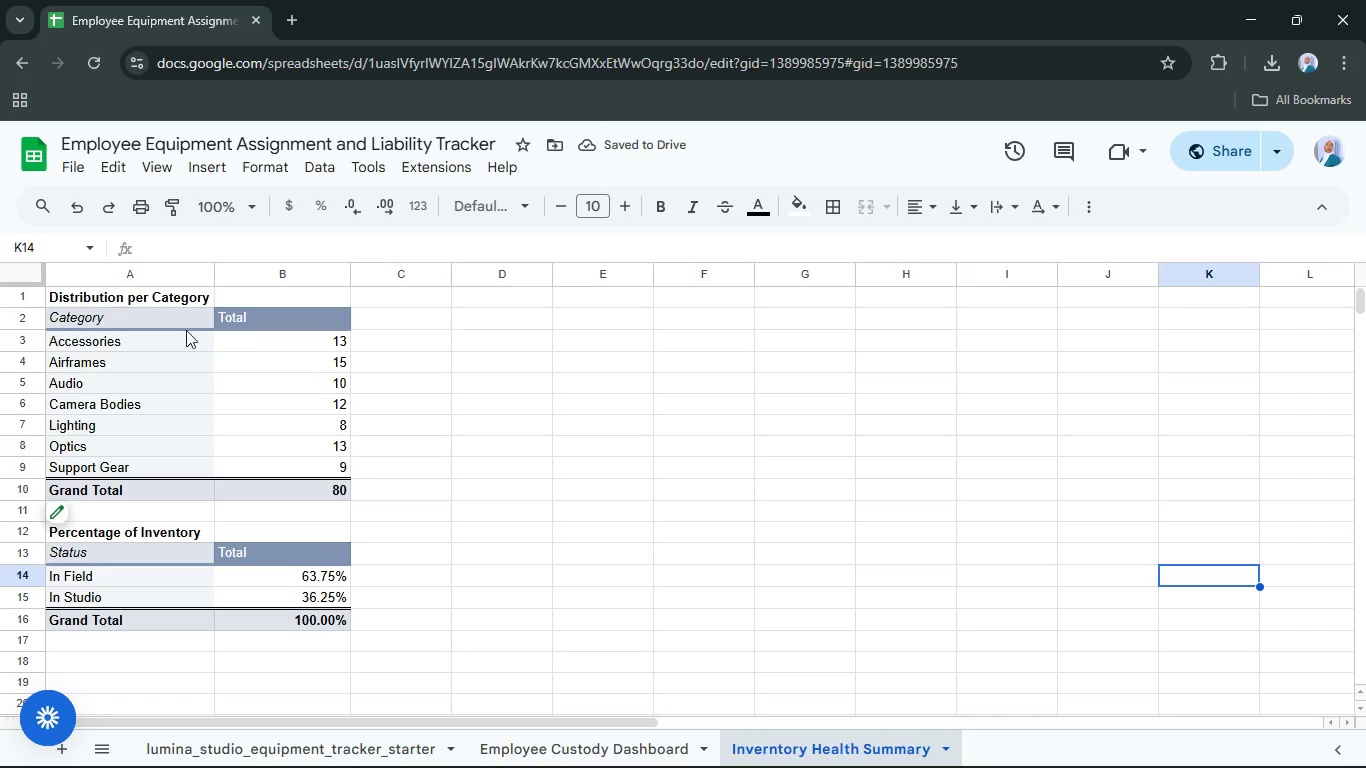 
left_click([158, 320])
 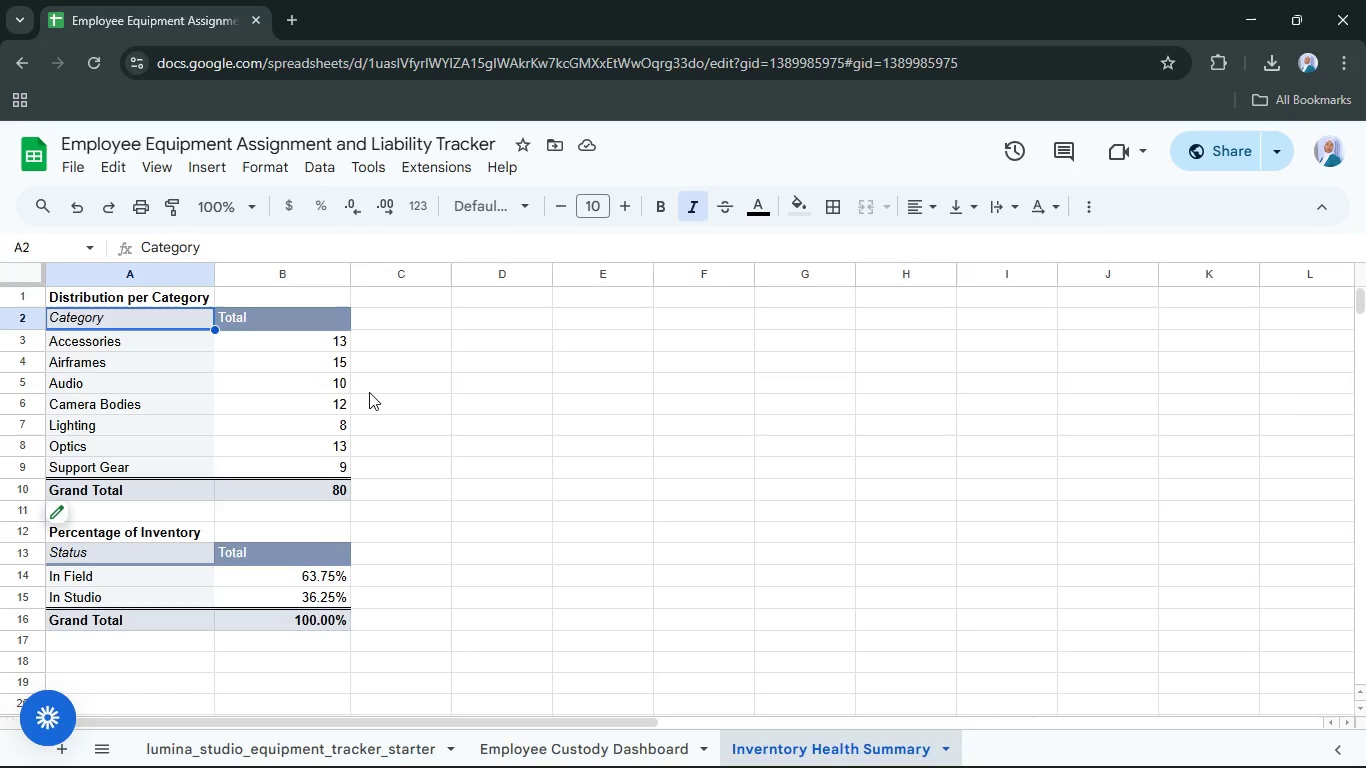 
hold_key(key=ShiftLeft, duration=3.36)
left_click([280, 318])
 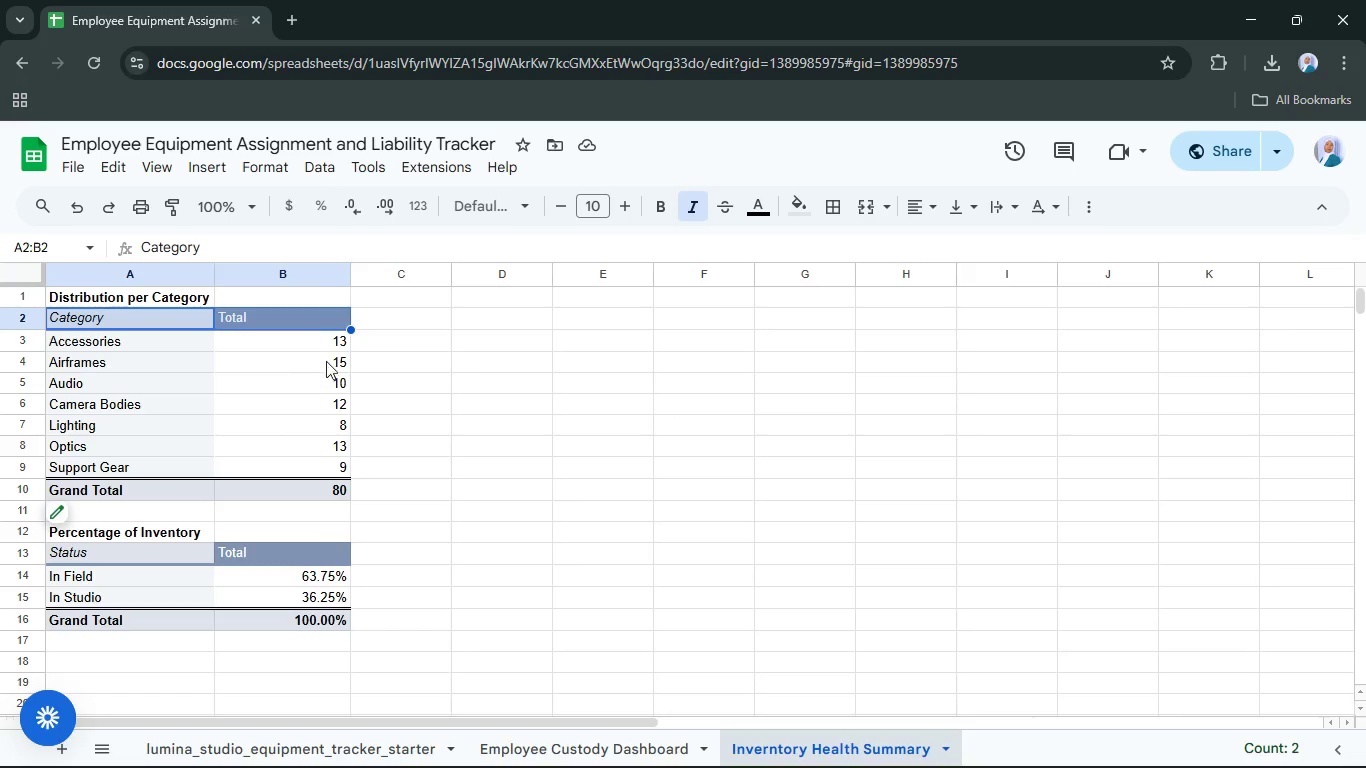 
hold_key(key=ControlLeft, duration=1.22)
left_click([338, 461])
 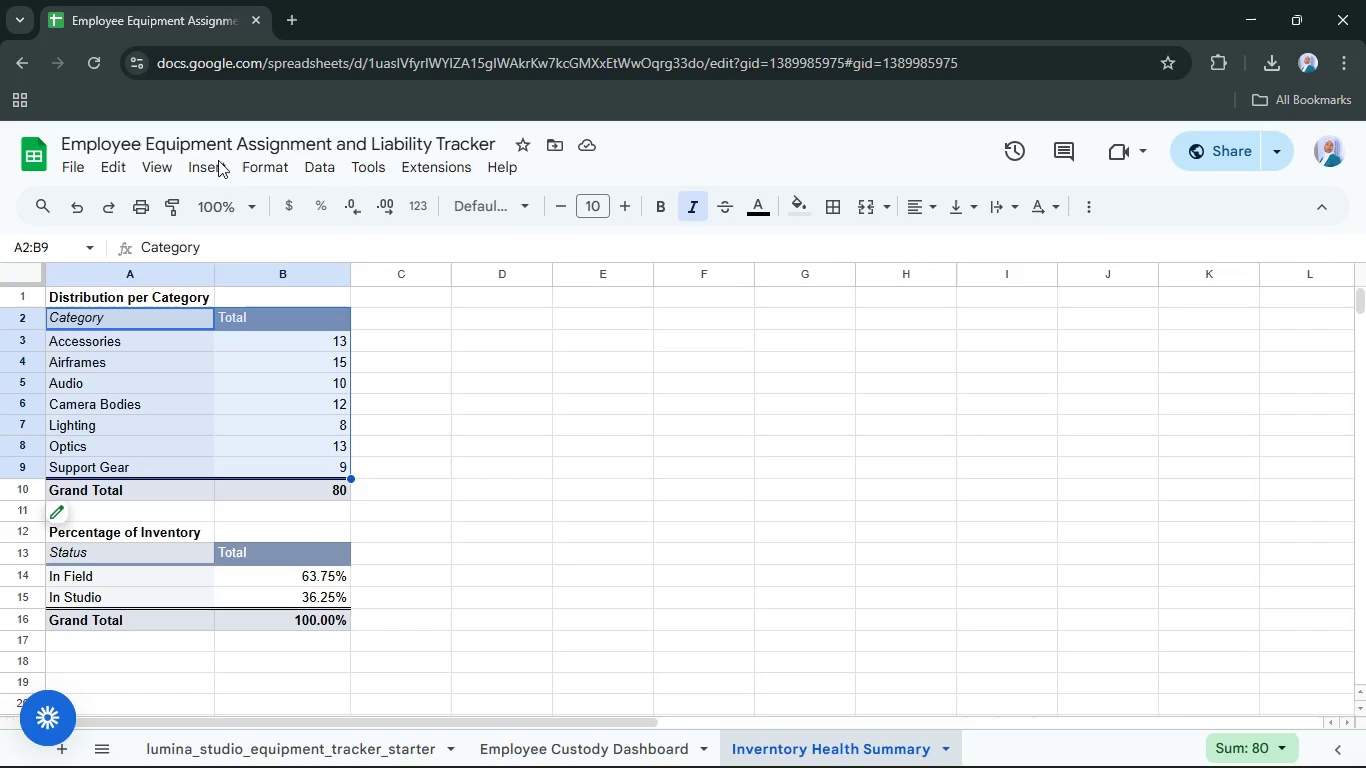 
left_click([205, 176])
 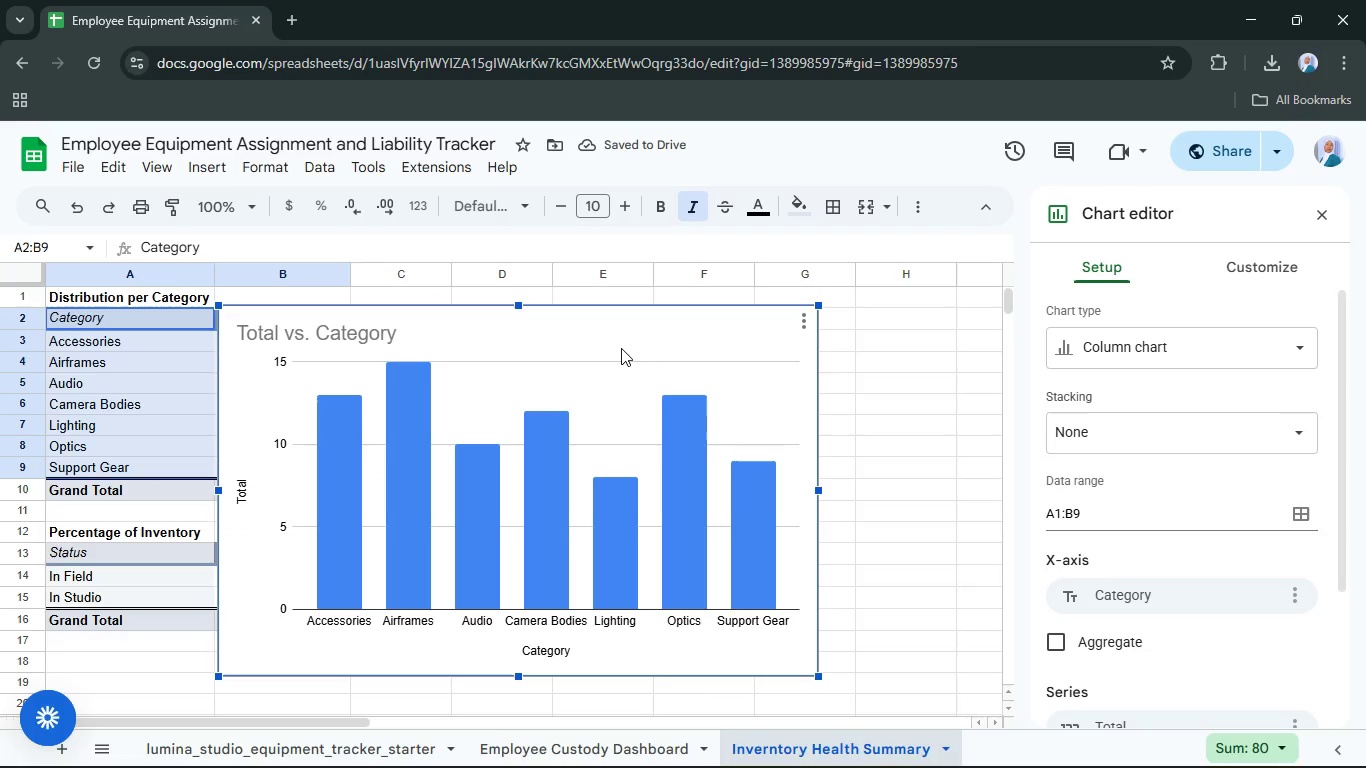 
wait(12.91)
 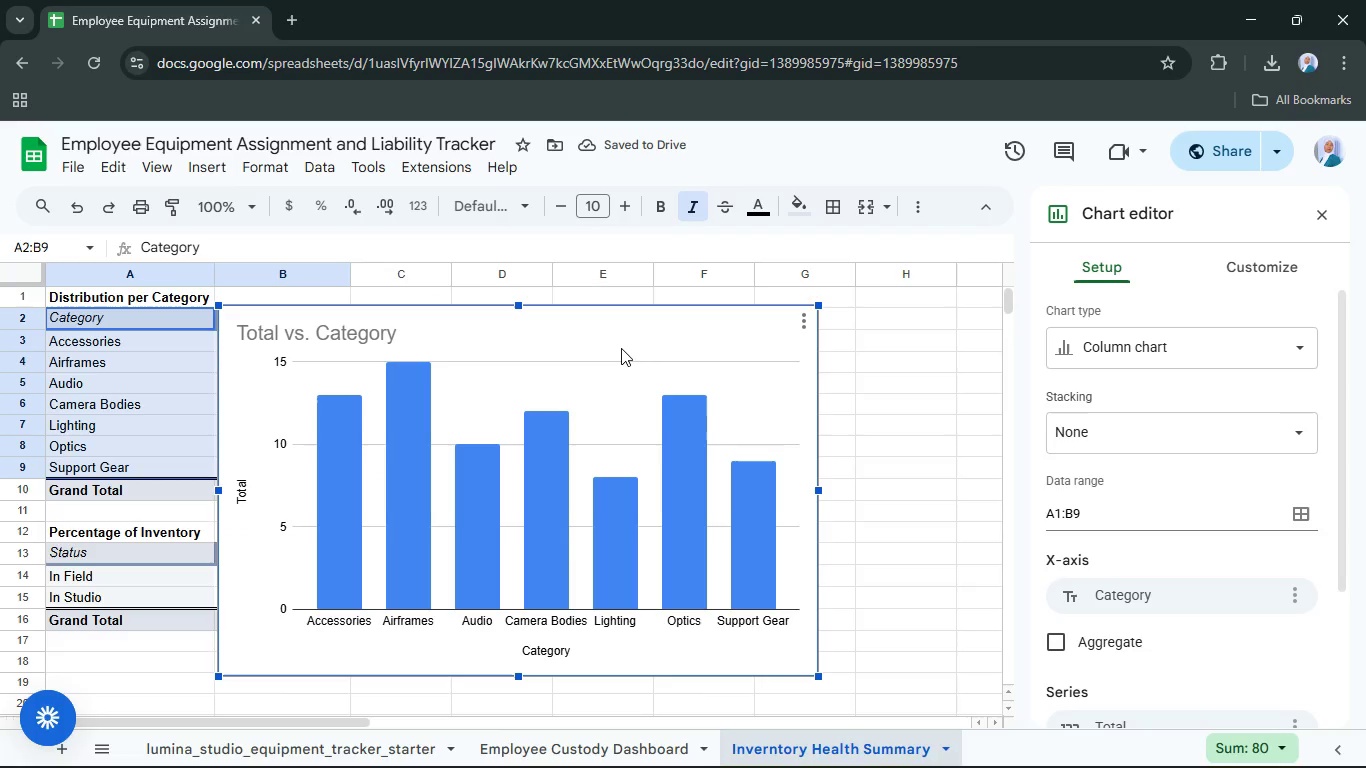 
left_click([610, 330])
 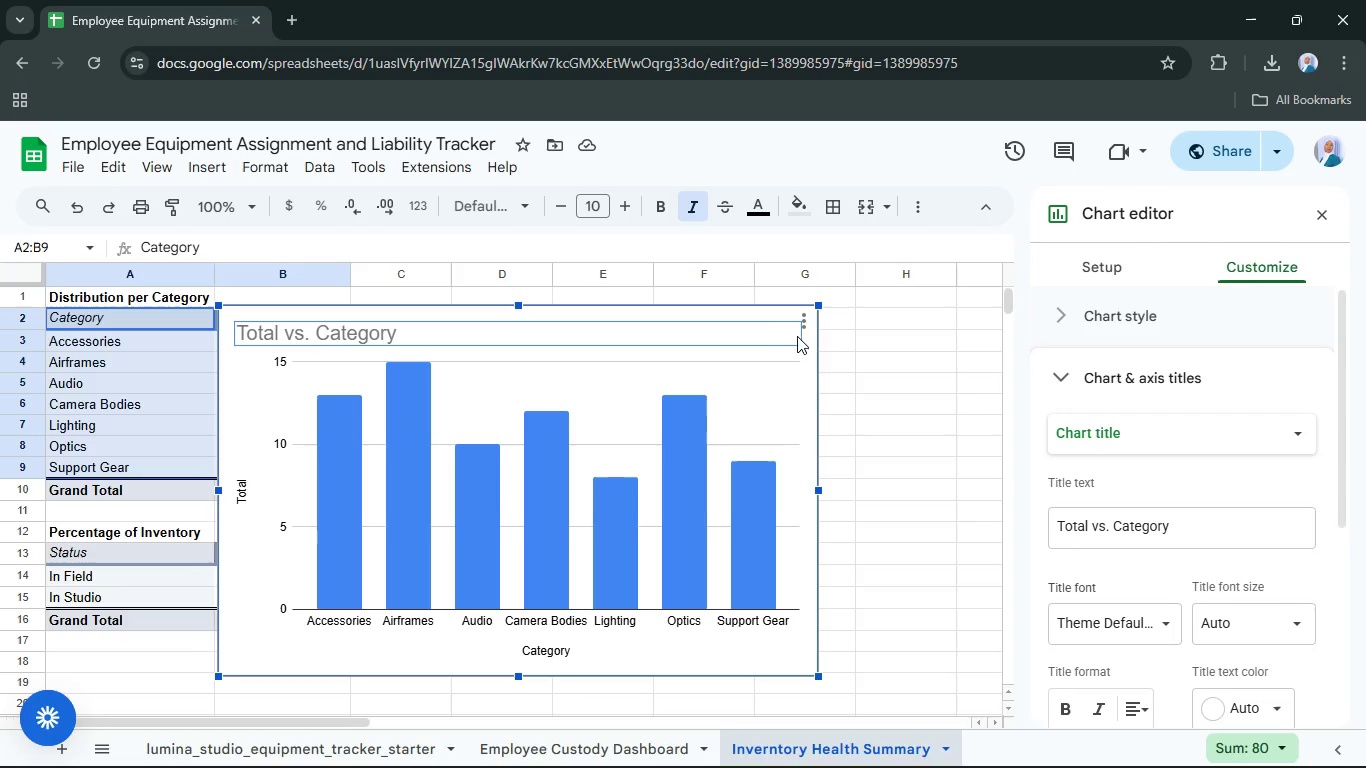 
left_click([801, 327])
 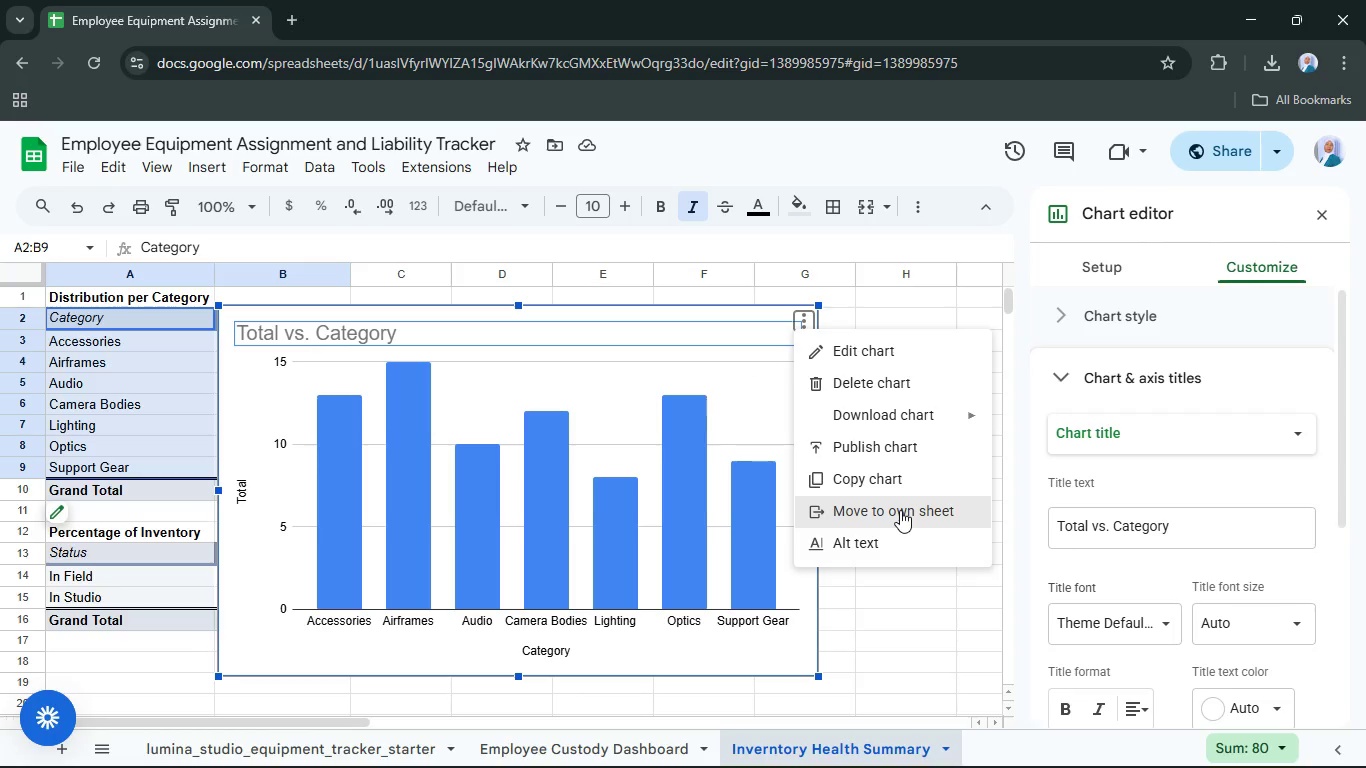 
wait(6.3)
 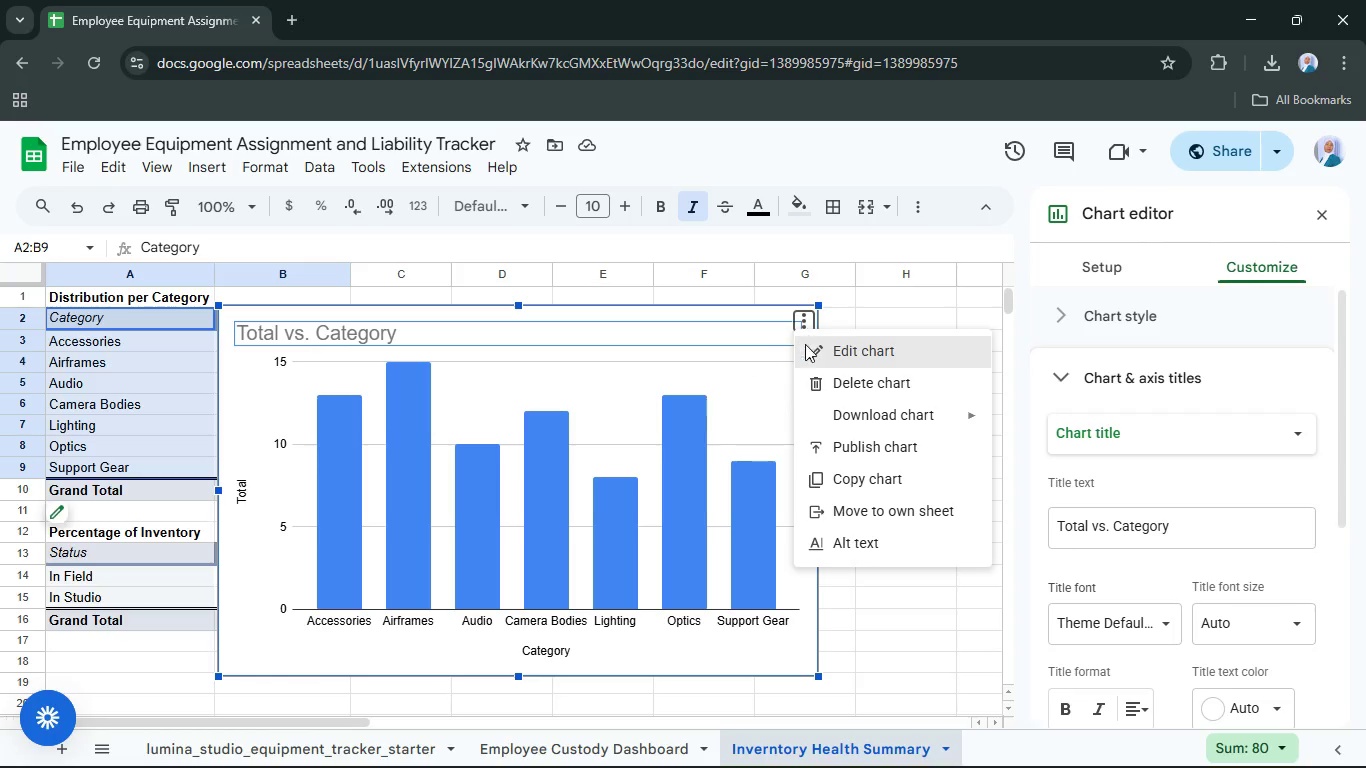 
left_click([885, 471])
 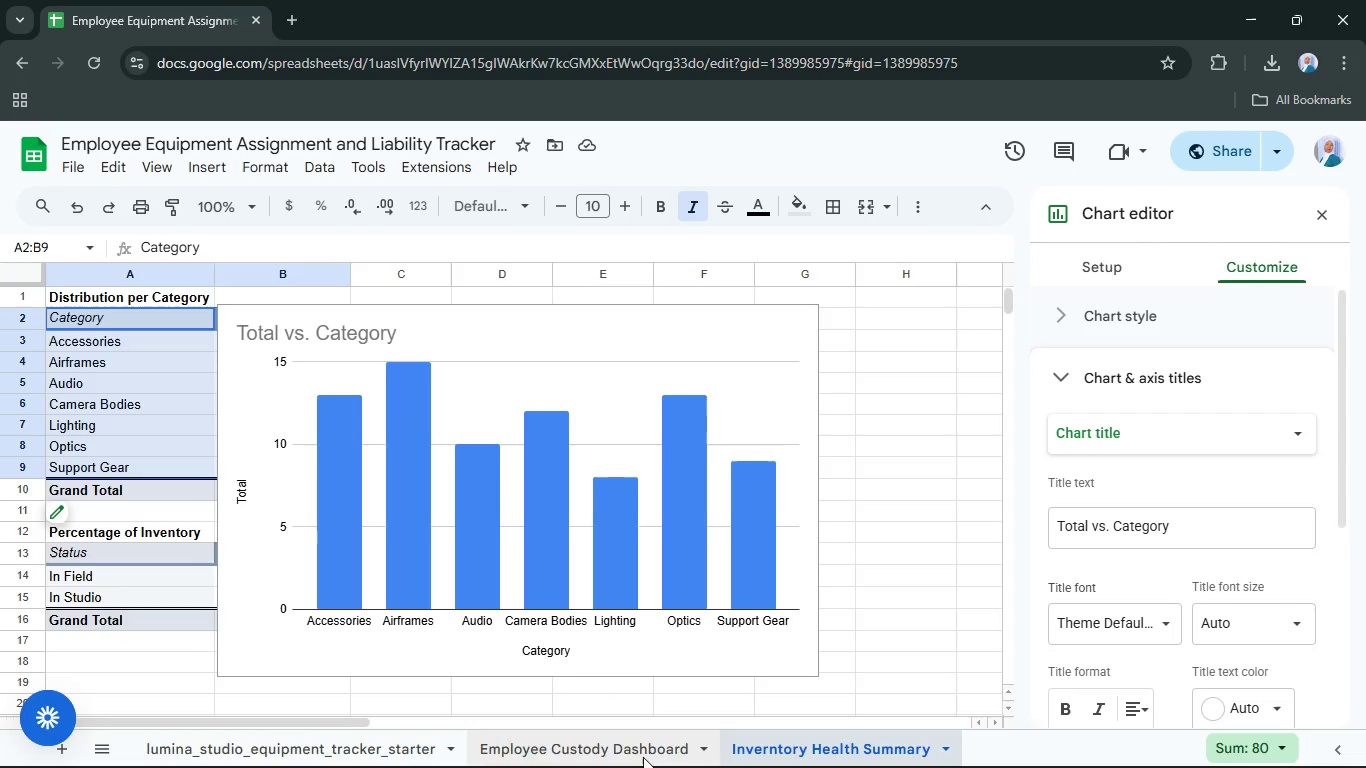 
left_click([641, 757])
 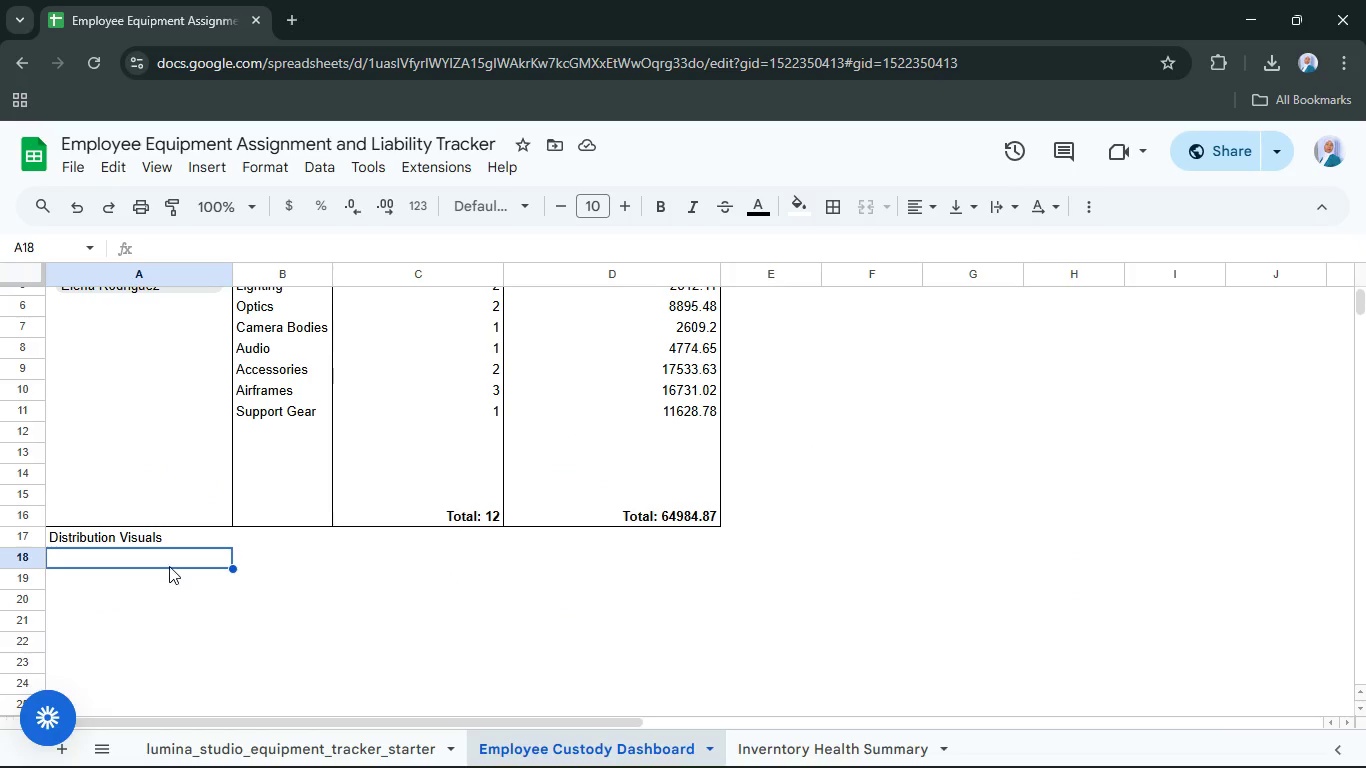 
left_click([166, 559])
 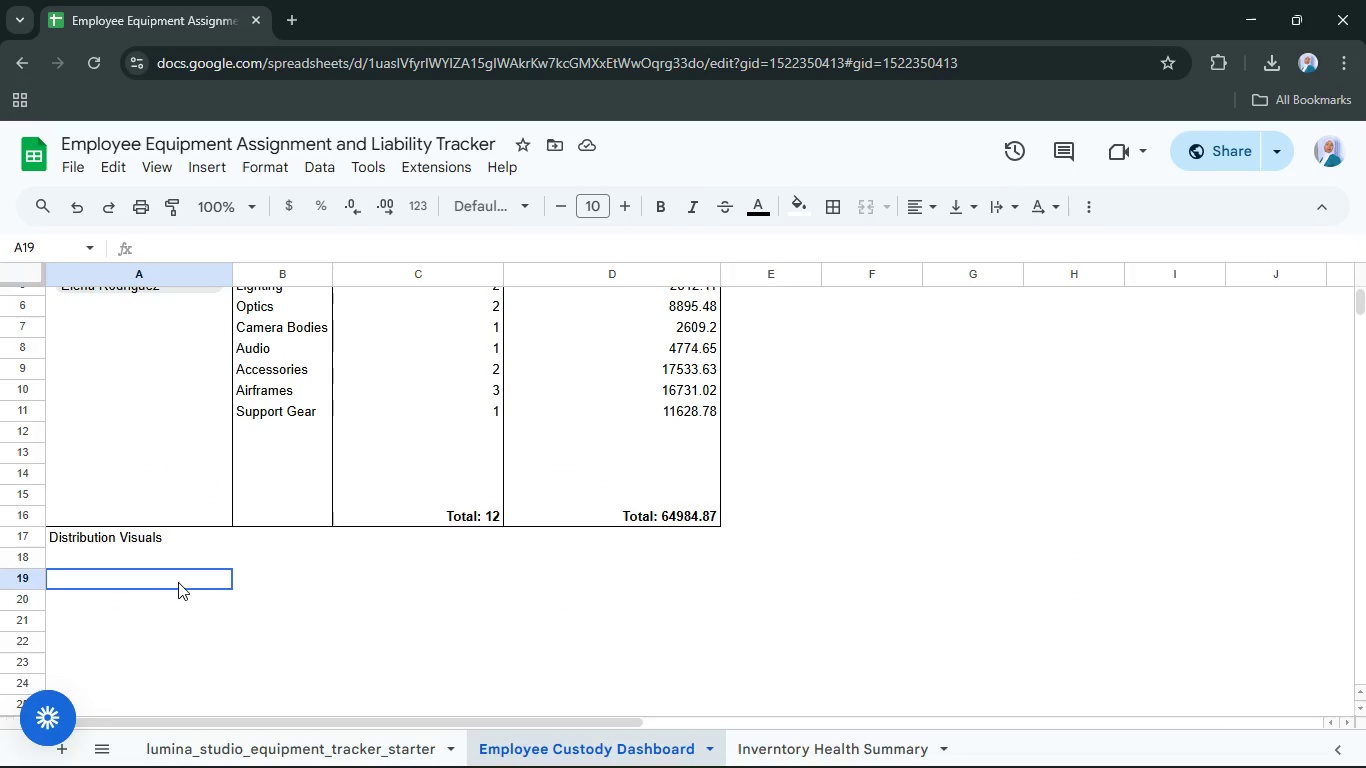 
key(Control+V)
 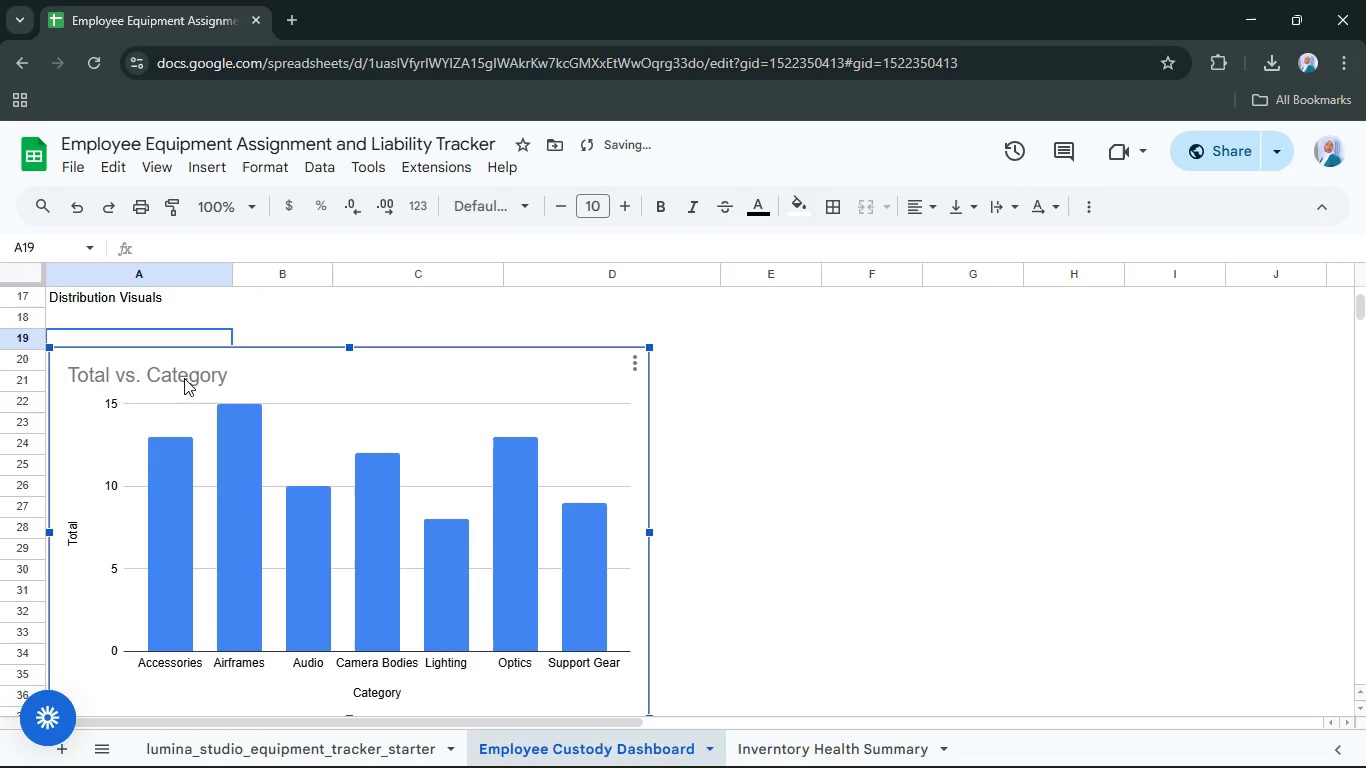 
left_click([177, 341])
 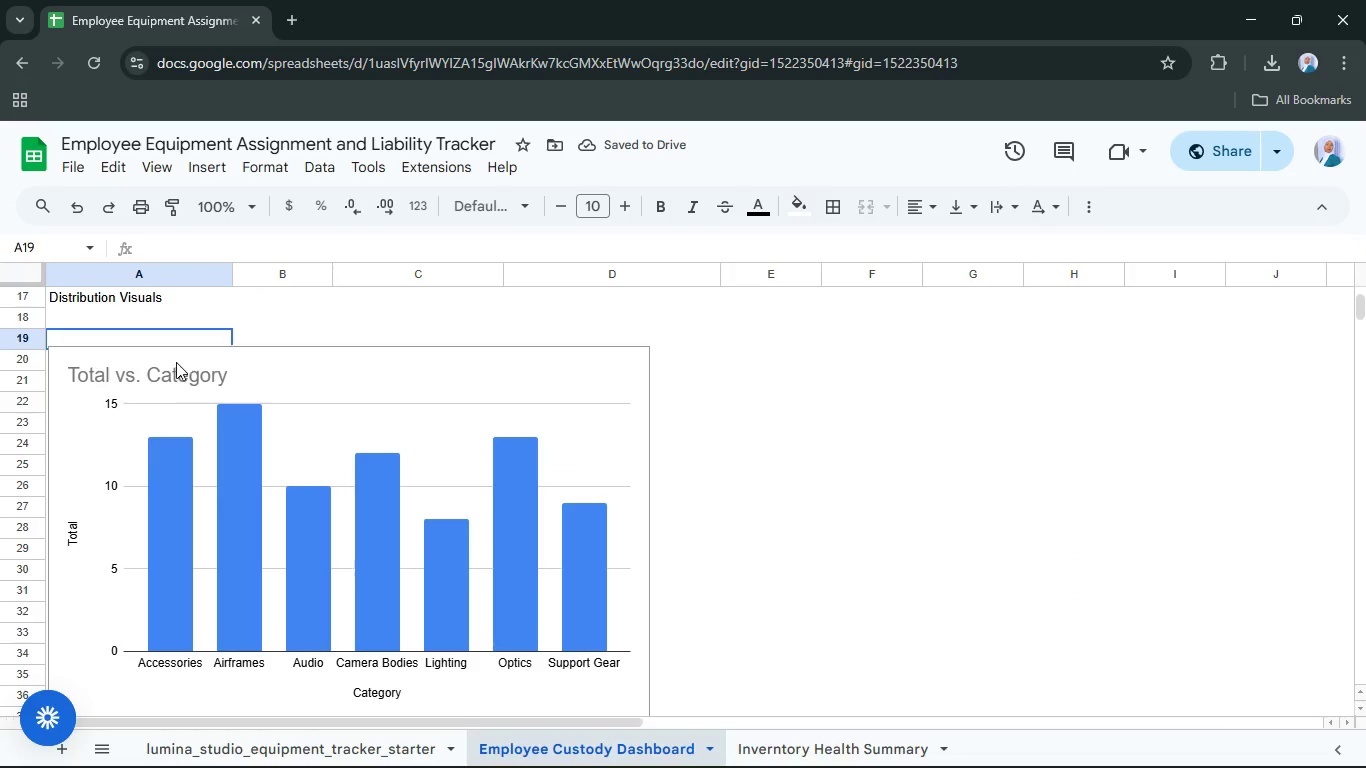 
left_click_drag(start_coordinate=[204, 357], to_coordinate=[222, 380])
 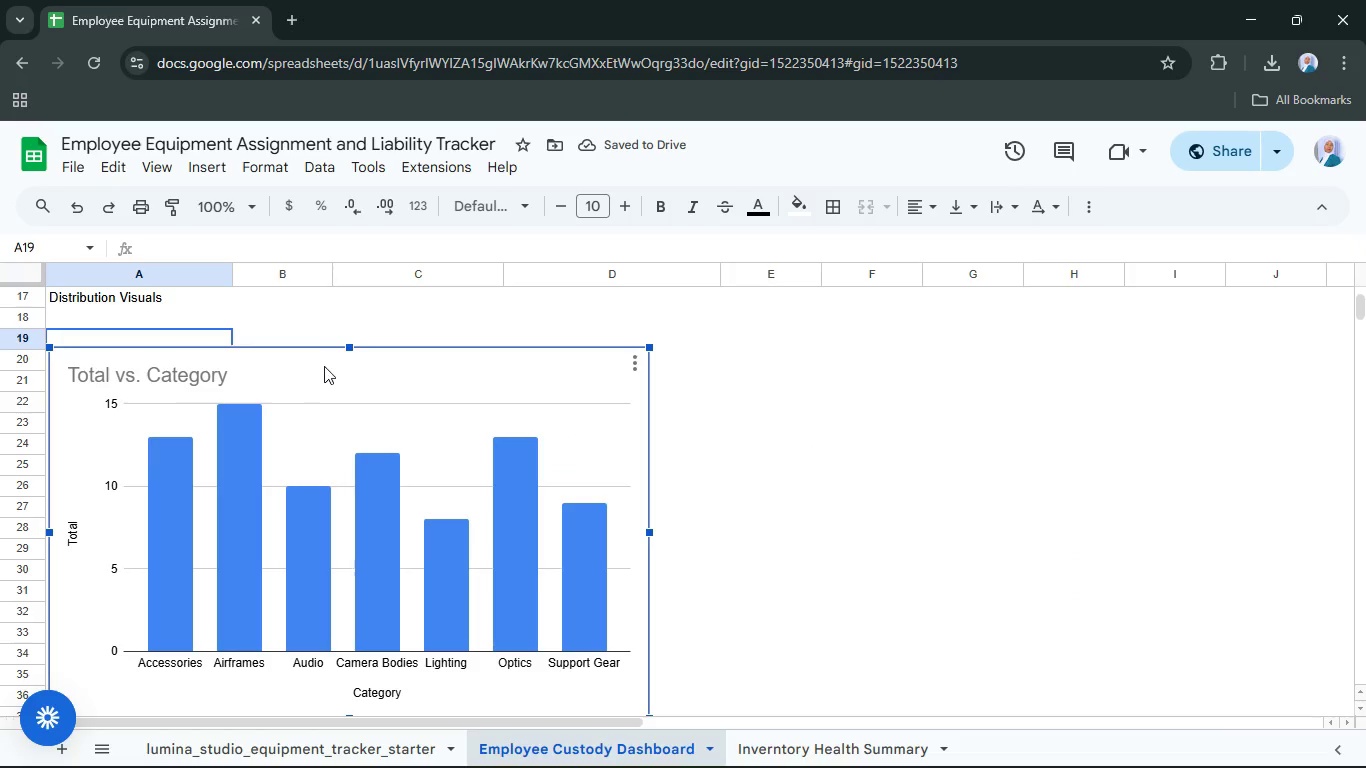 
left_click_drag(start_coordinate=[324, 366], to_coordinate=[324, 379])
 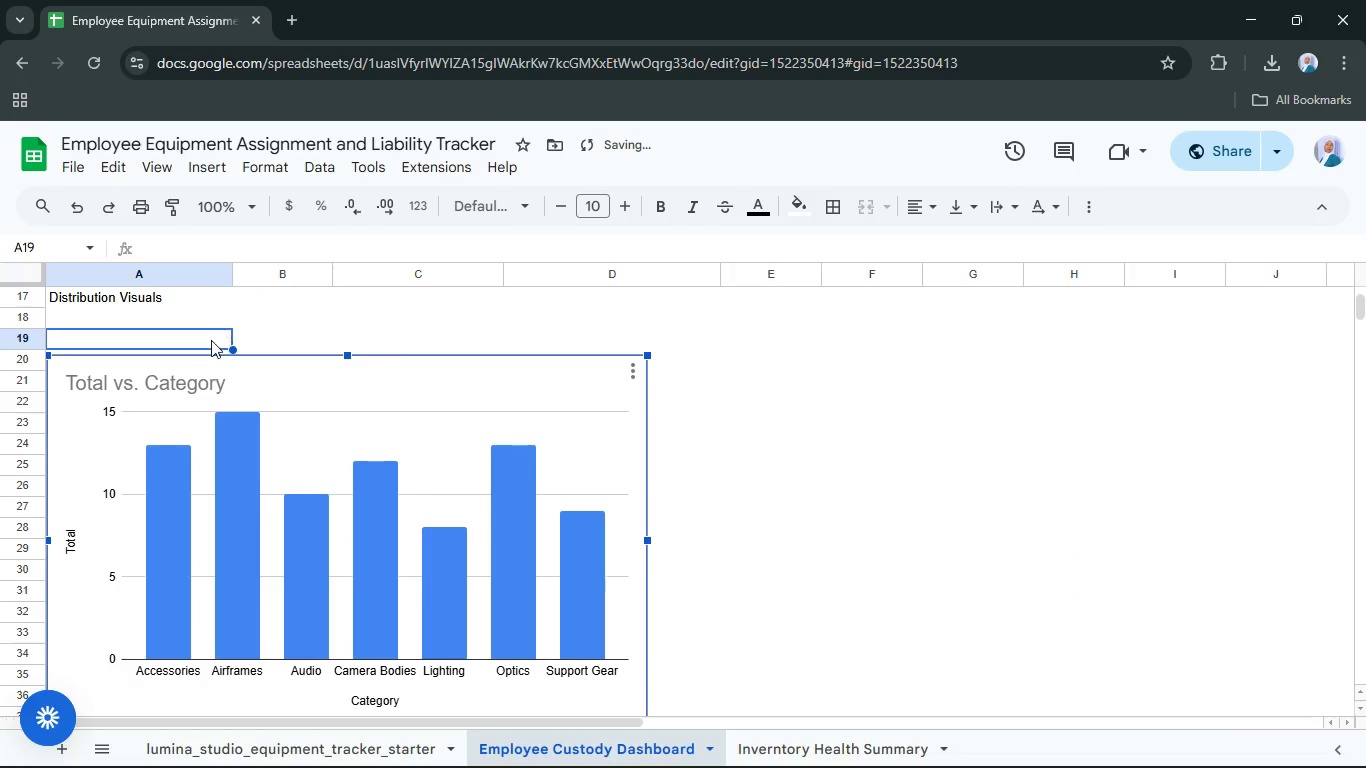 
left_click([211, 340])
 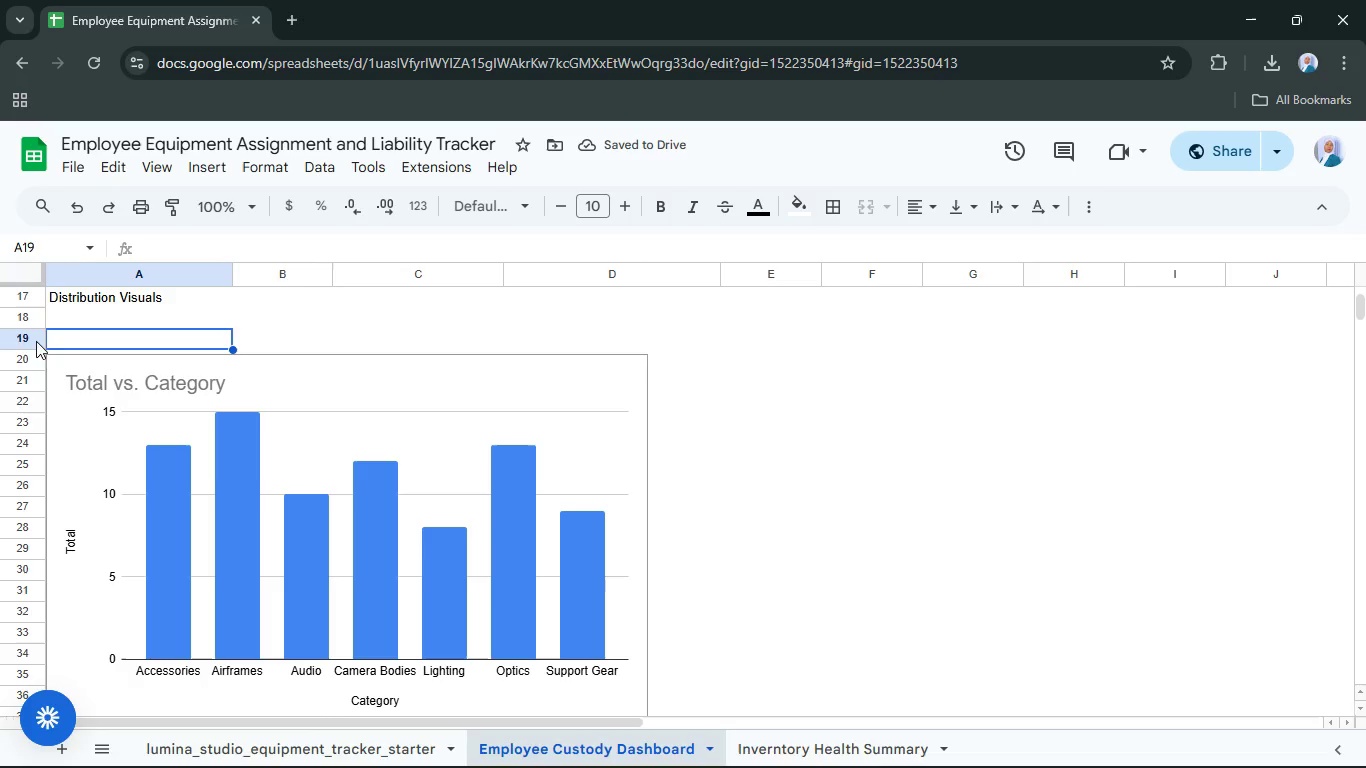 
left_click([114, 325])
 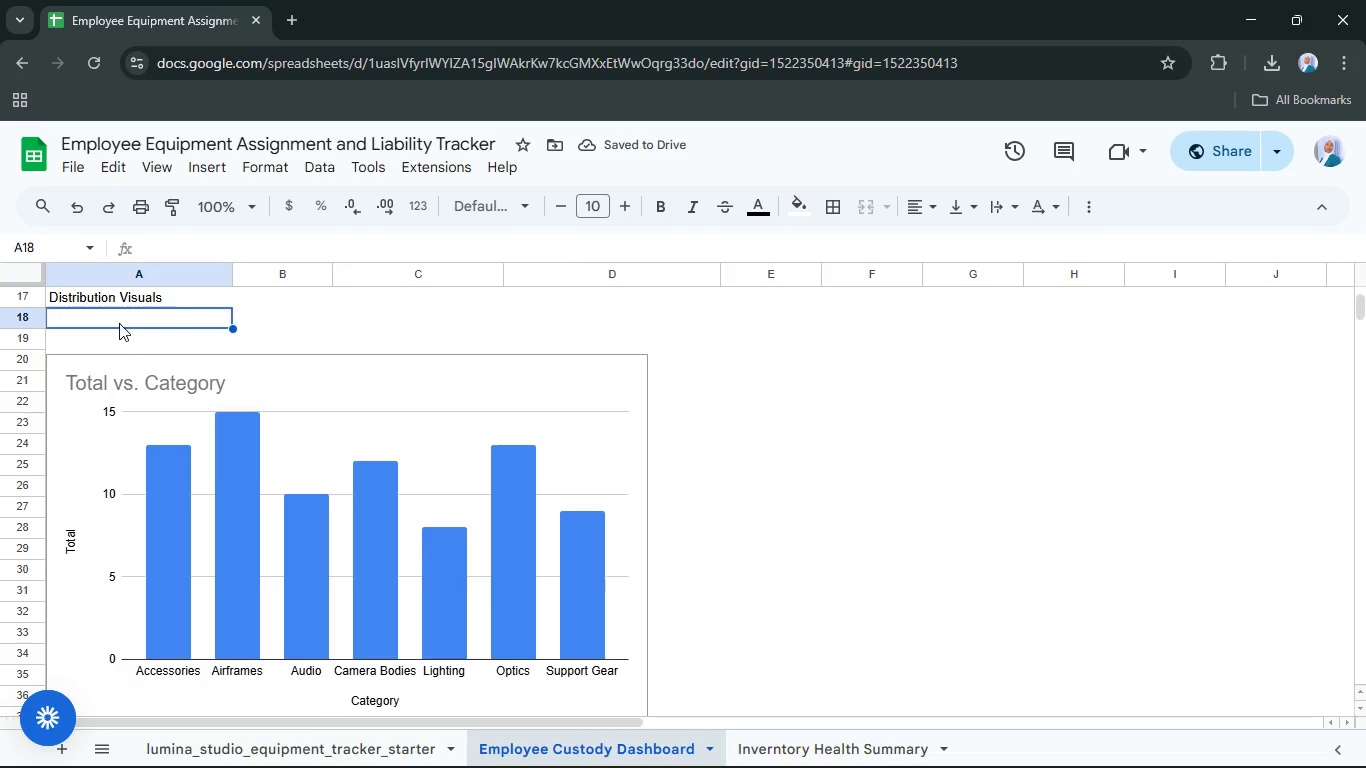 
type(Category Didtributiosn)
key(Backspace)
key(Backspace)
type(n)
 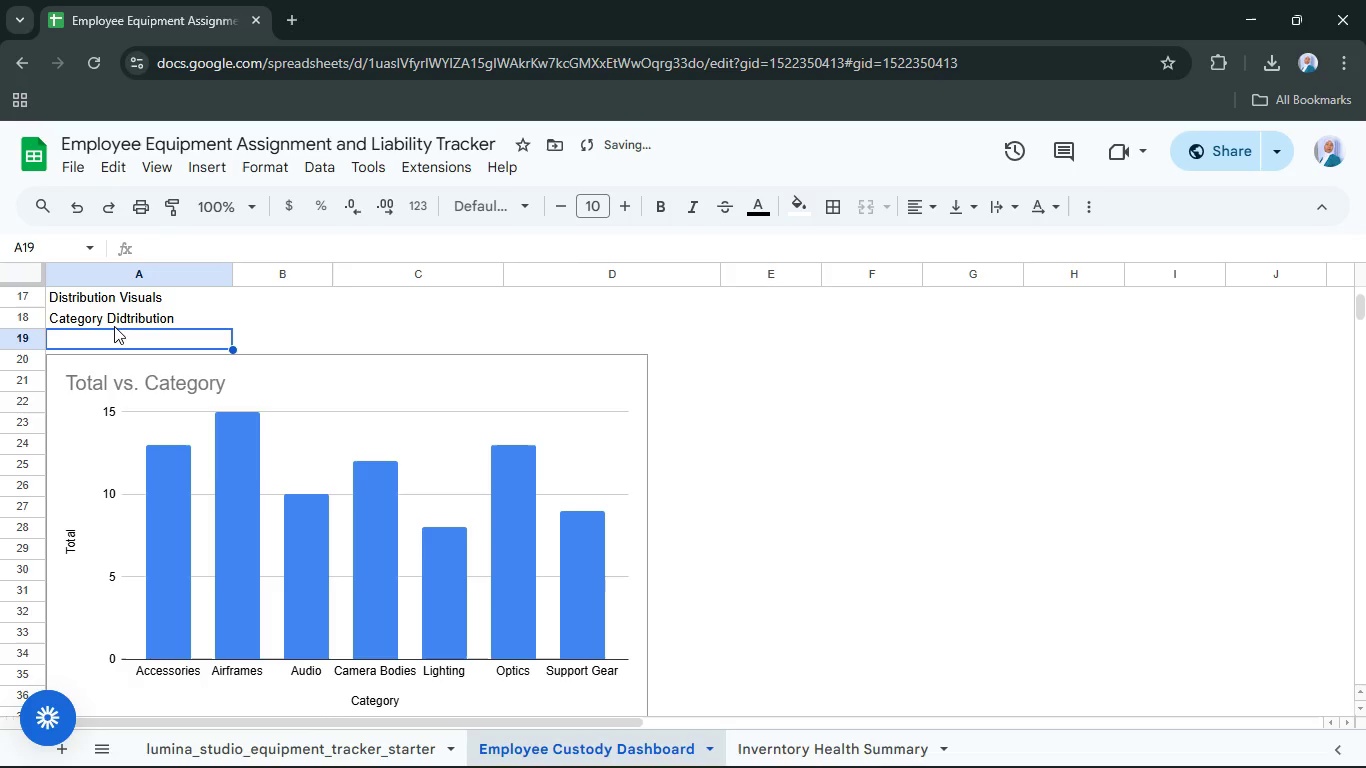 
 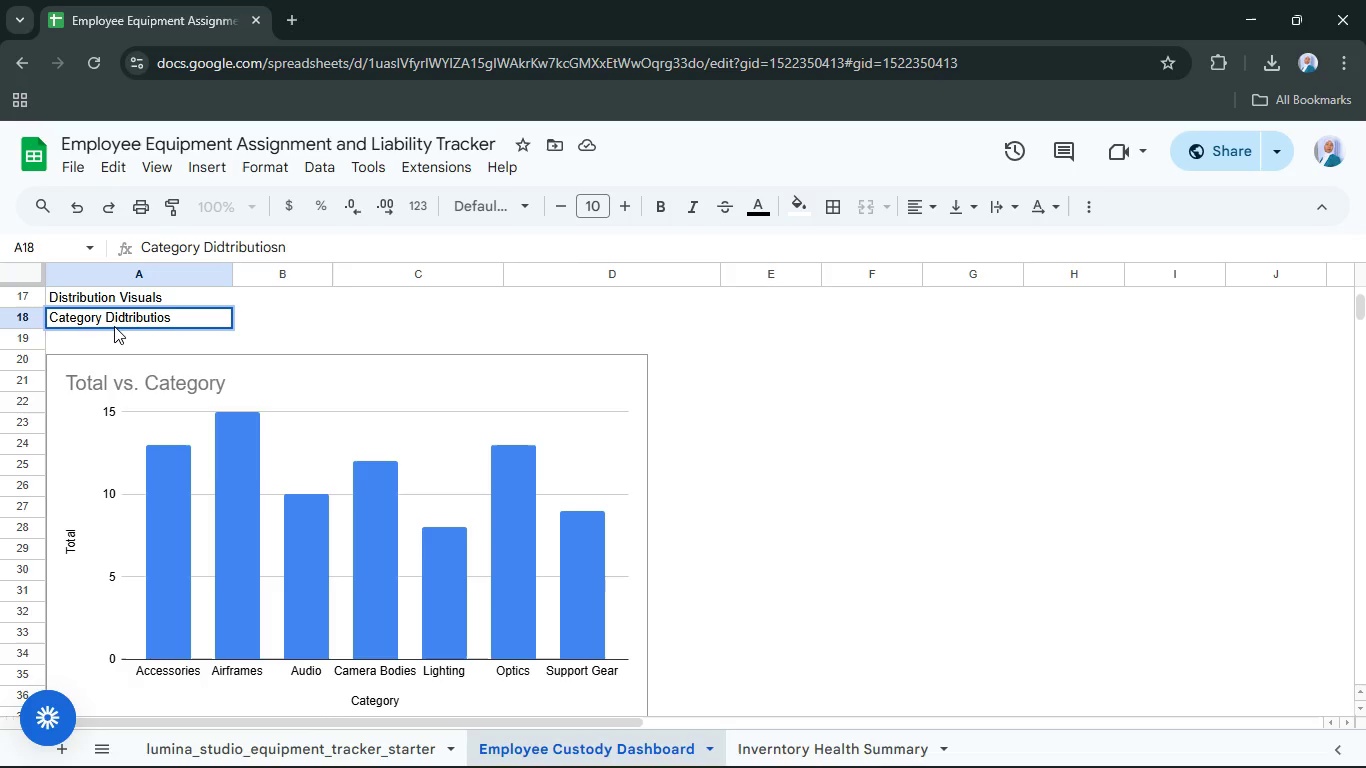 
hold_key(key=Enter, duration=16.84)
 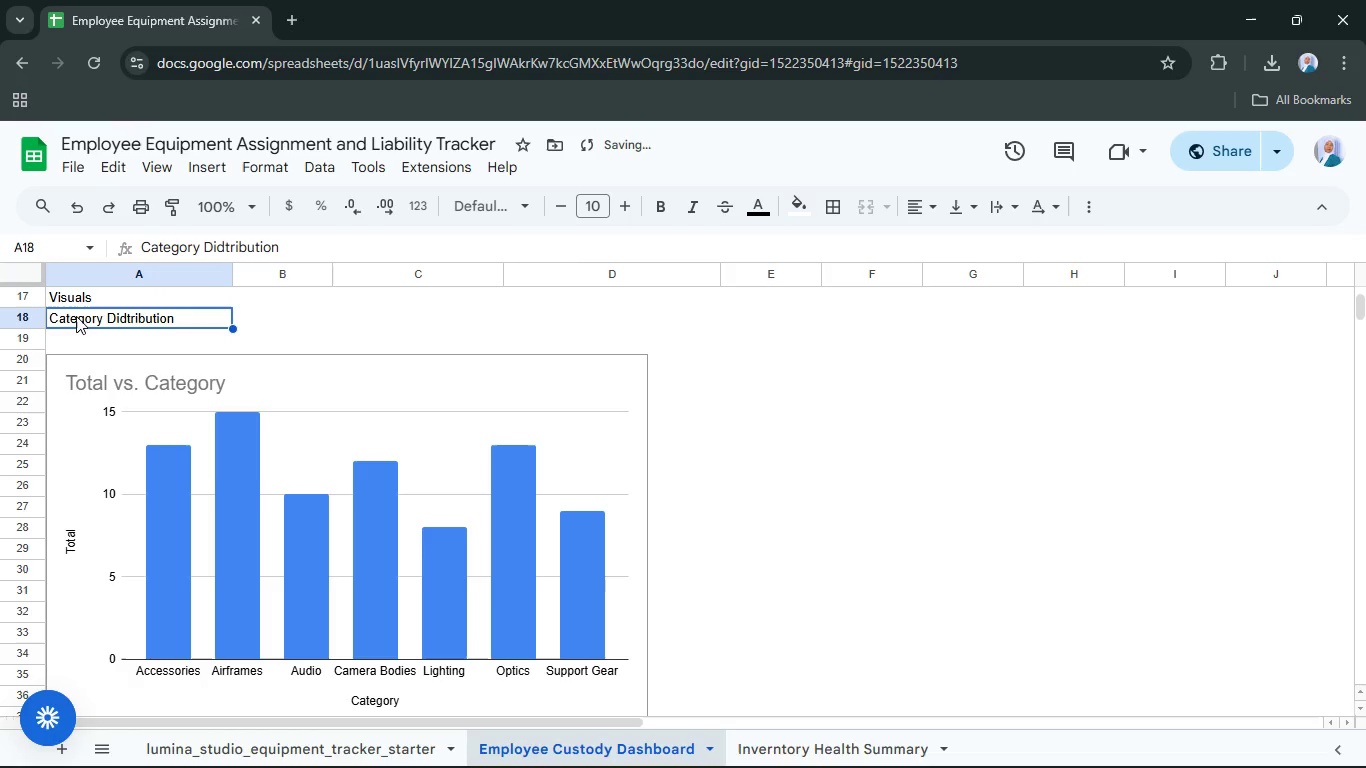 
left_click([148, 300])
 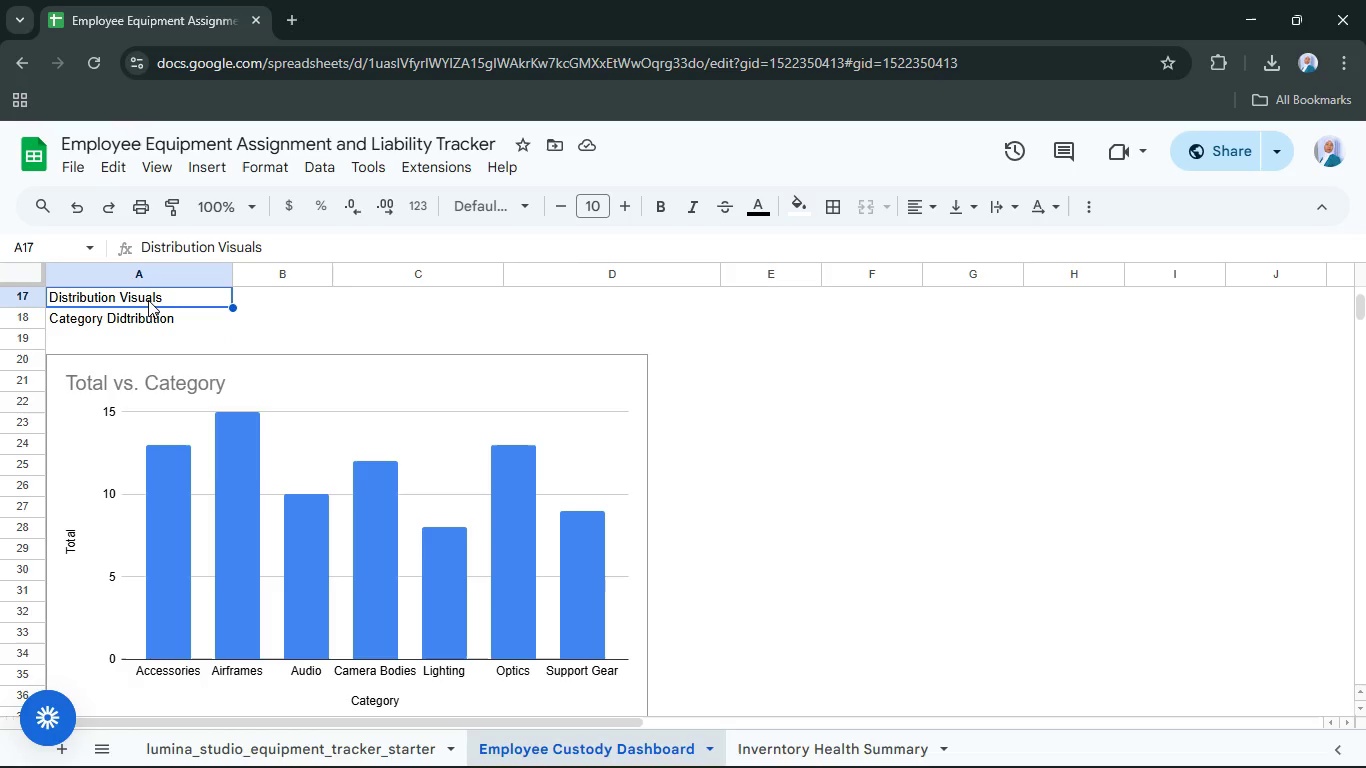 
double_click([148, 300])
 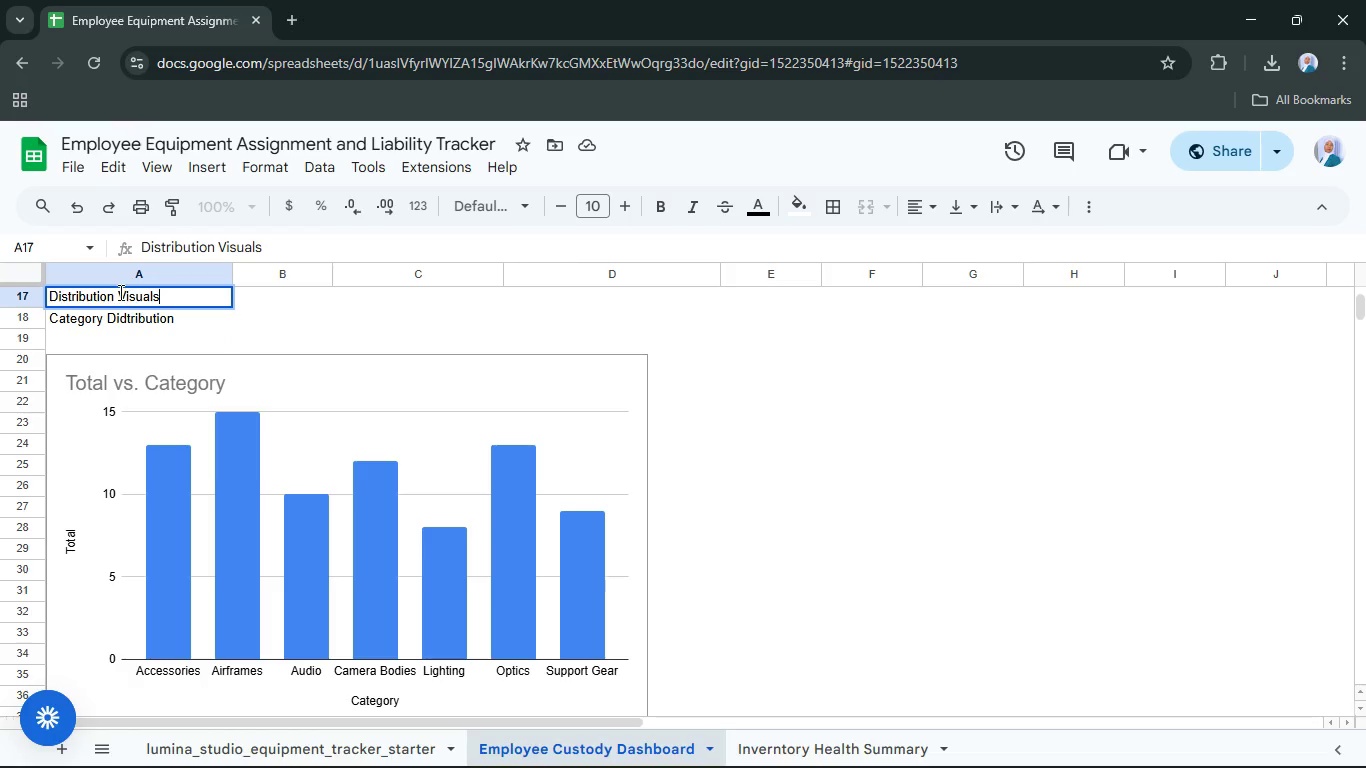 
left_click_drag(start_coordinate=[118, 292], to_coordinate=[57, 286])
 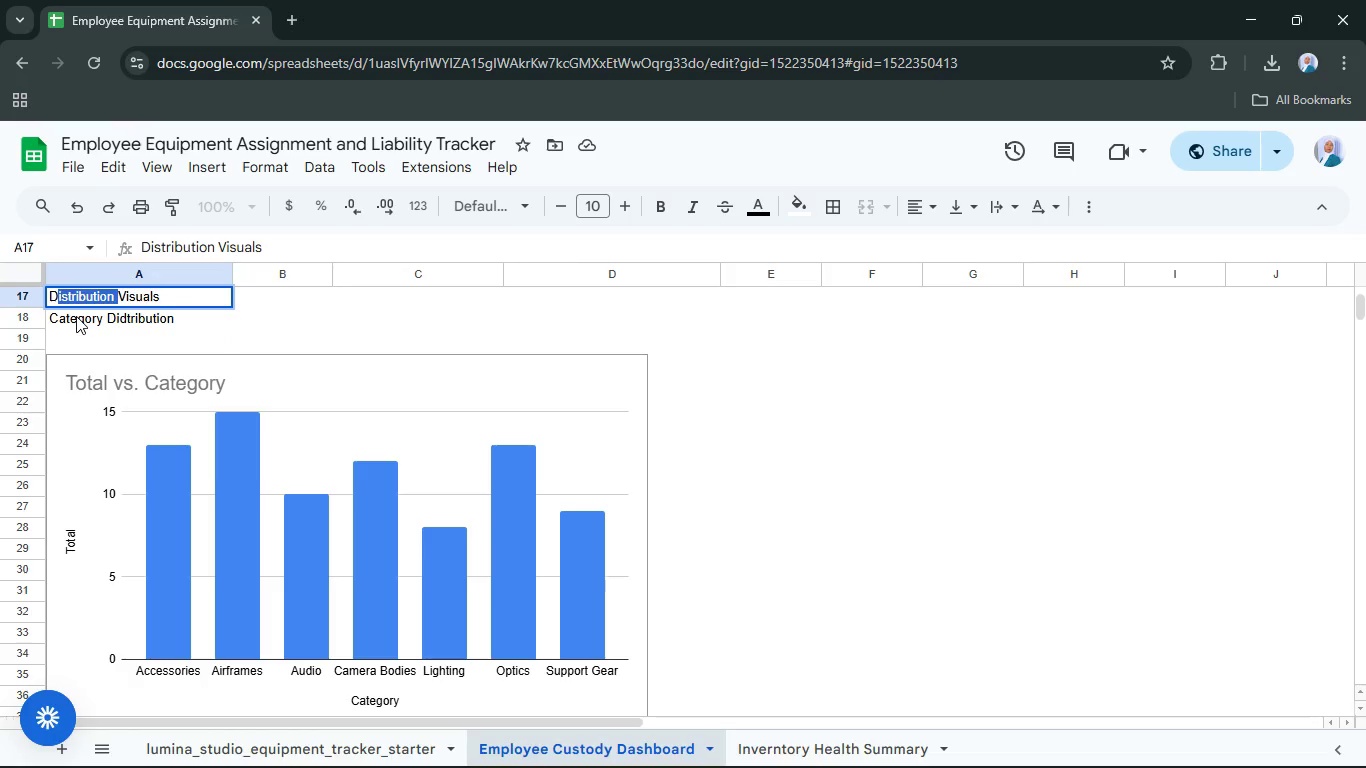 
key(Backspace)
 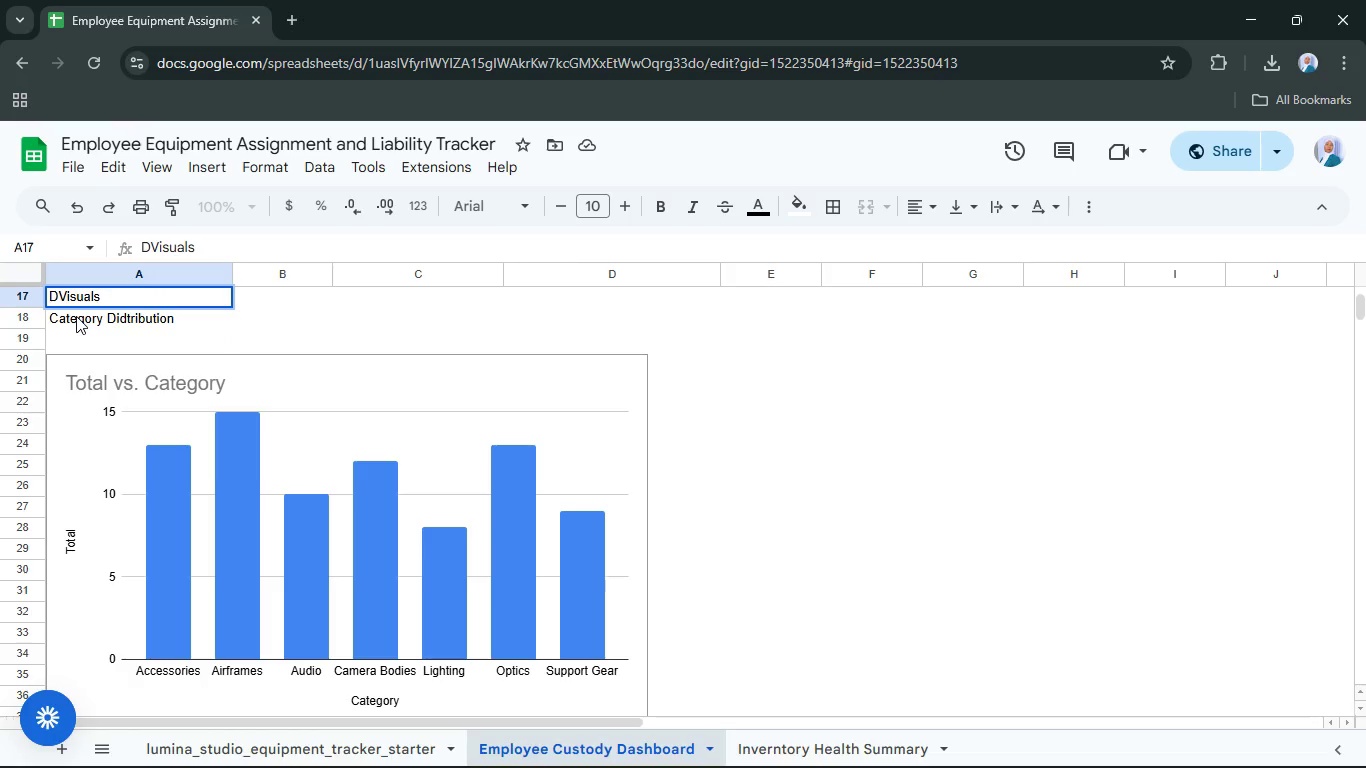 
key(Backspace)
 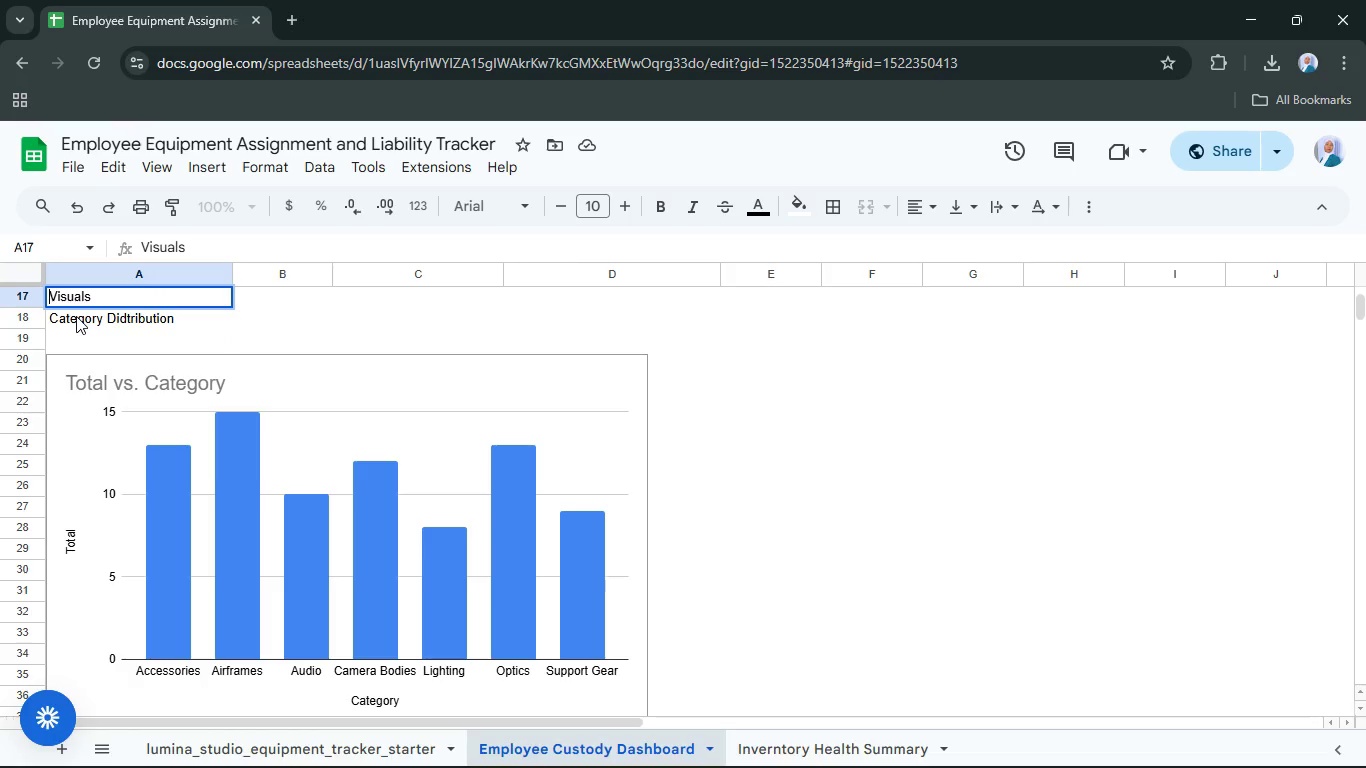 
key(Backspace)
 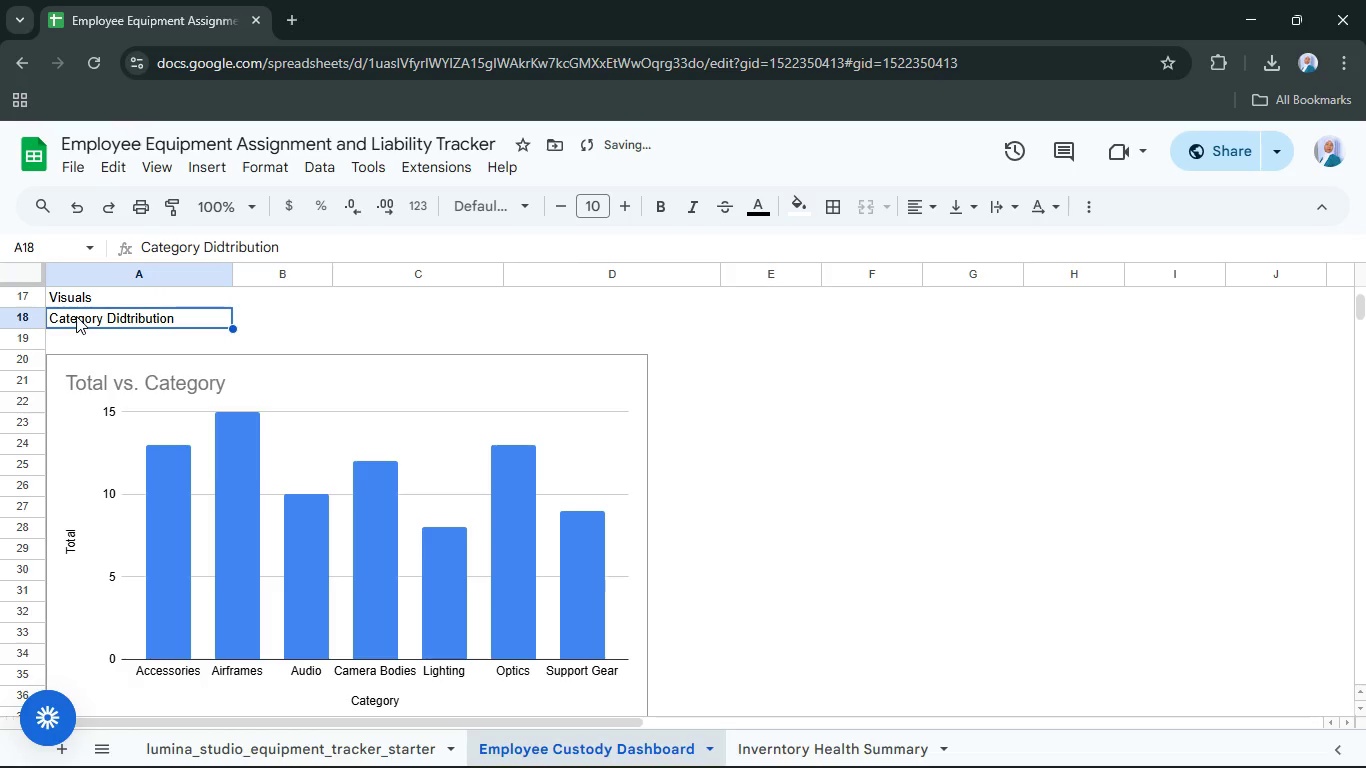 
left_click([77, 319])
 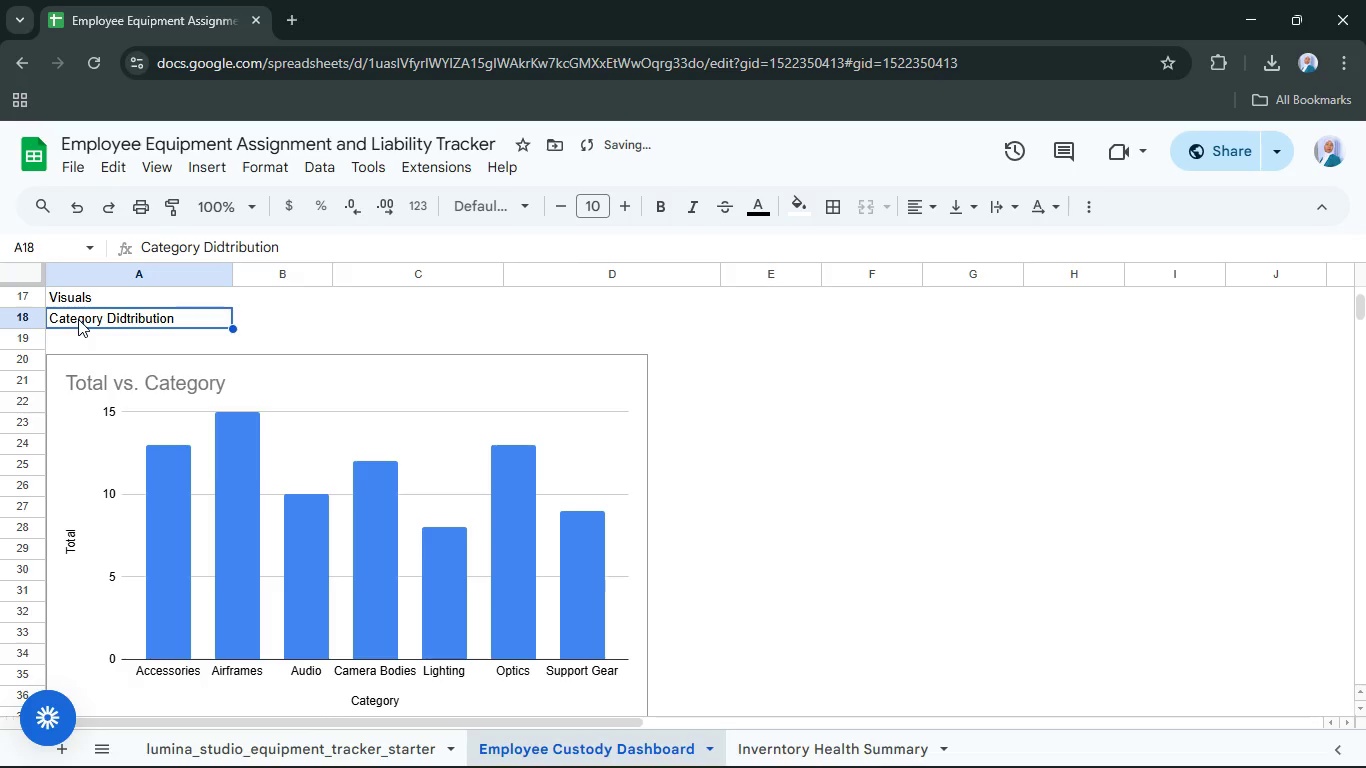 
key(Control+C)
 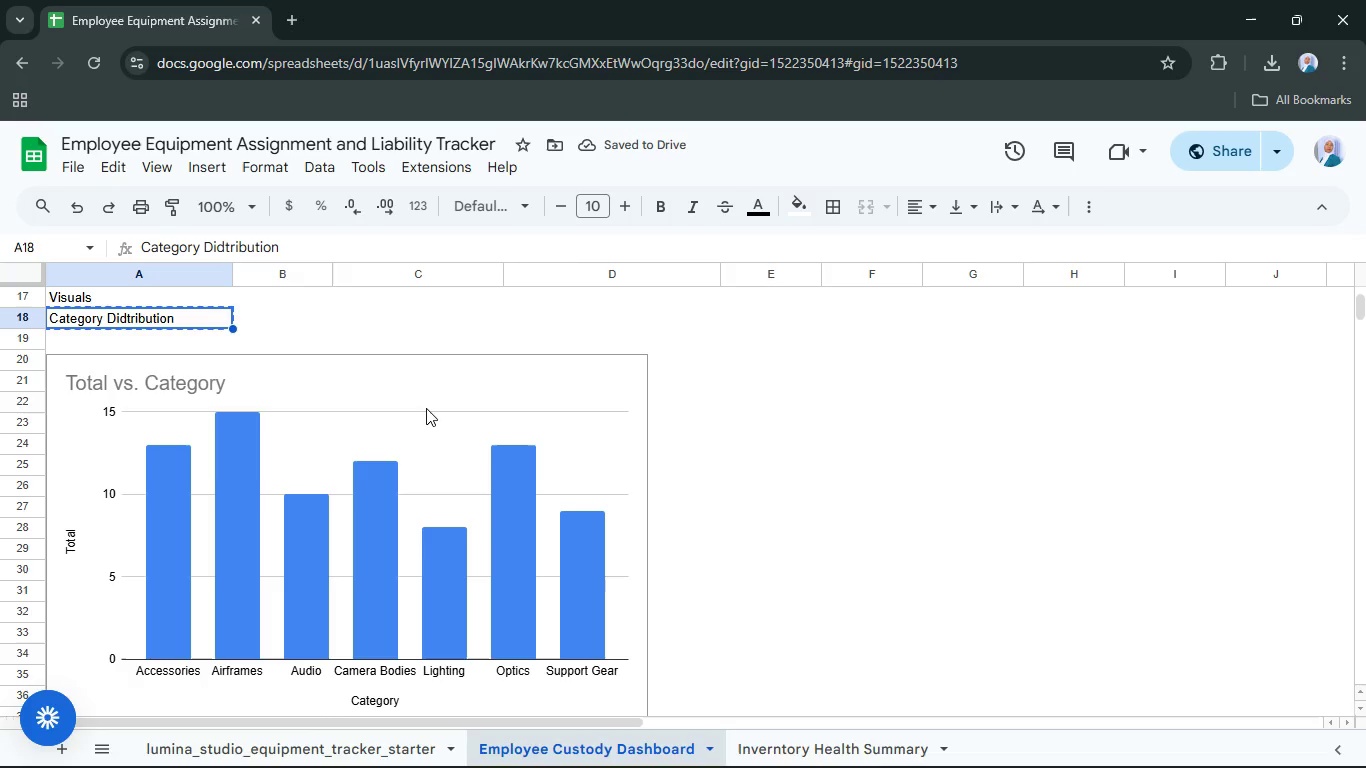 
left_click([424, 397])
 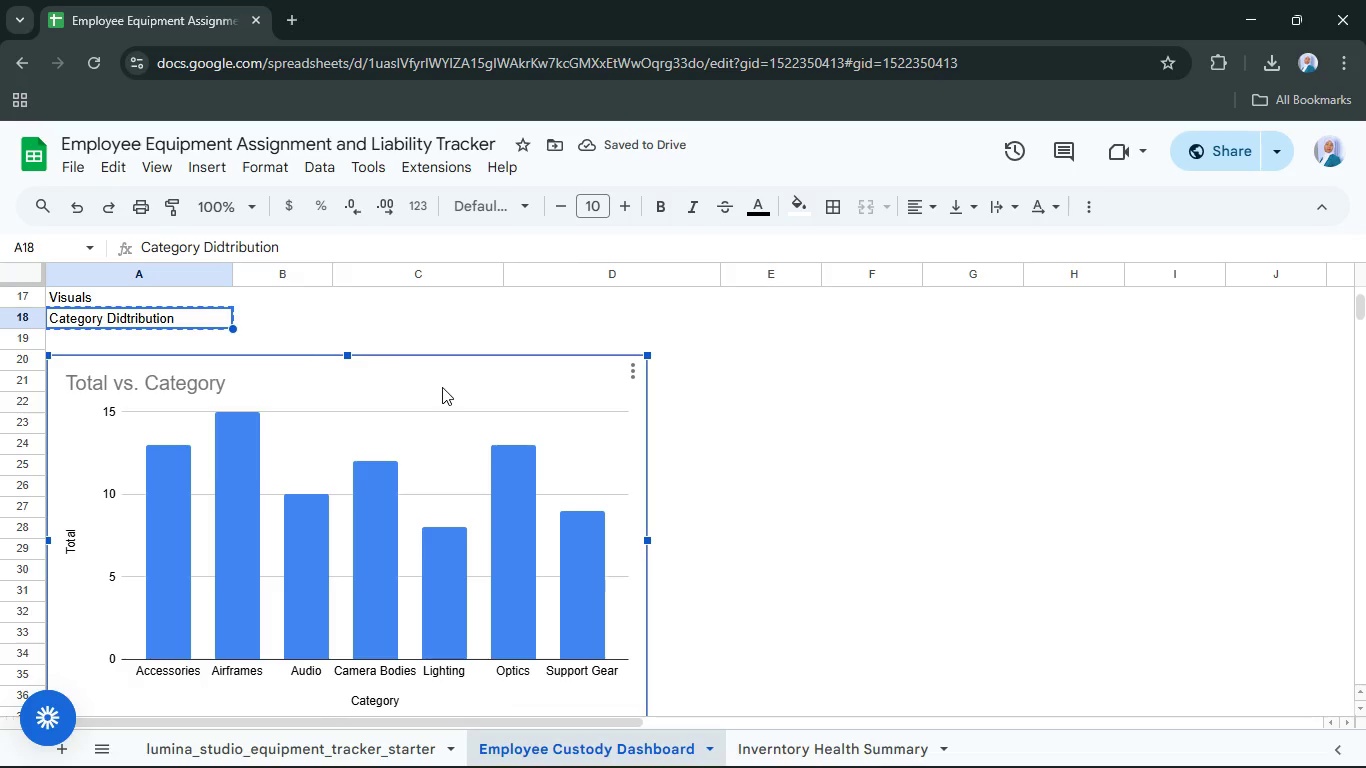 
double_click([442, 387])
 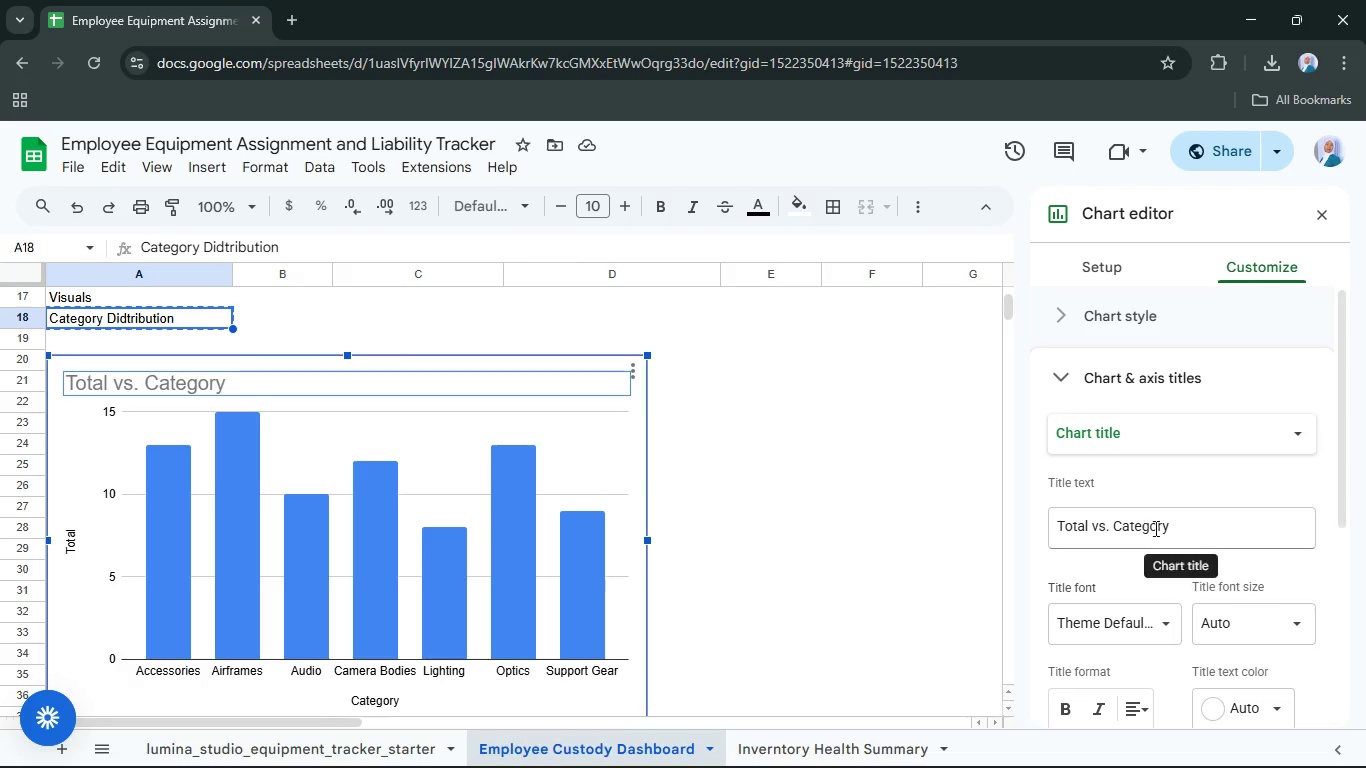 
left_click([1185, 526])
 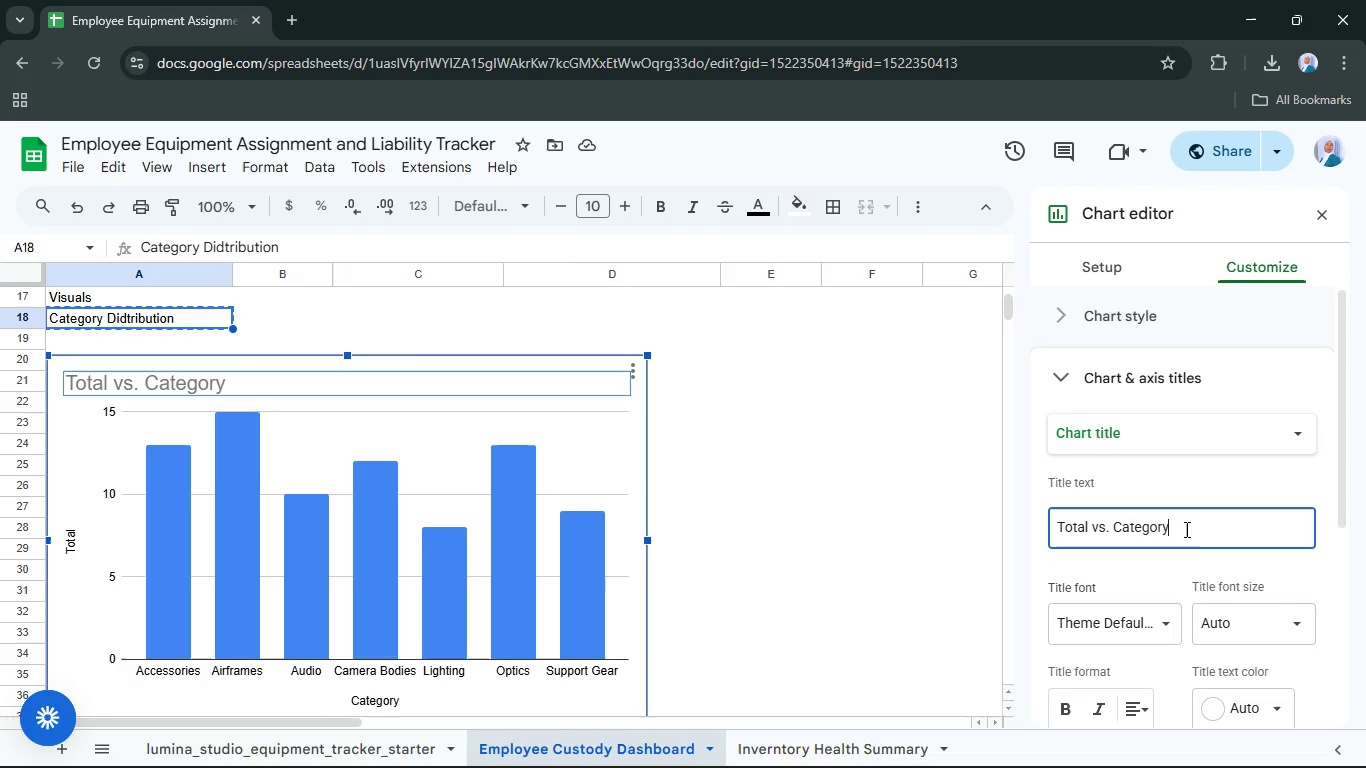 
key(Control+A)
 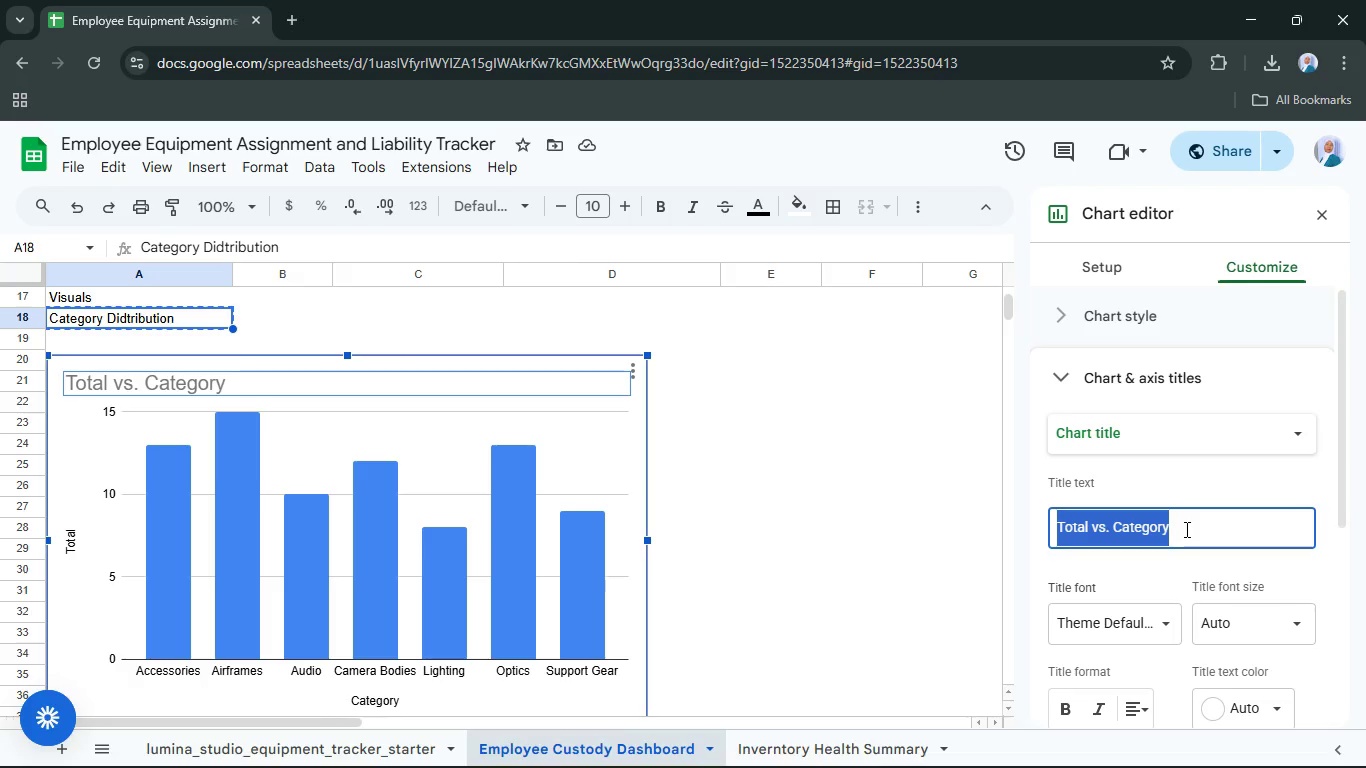 
type(Category Distribution)
 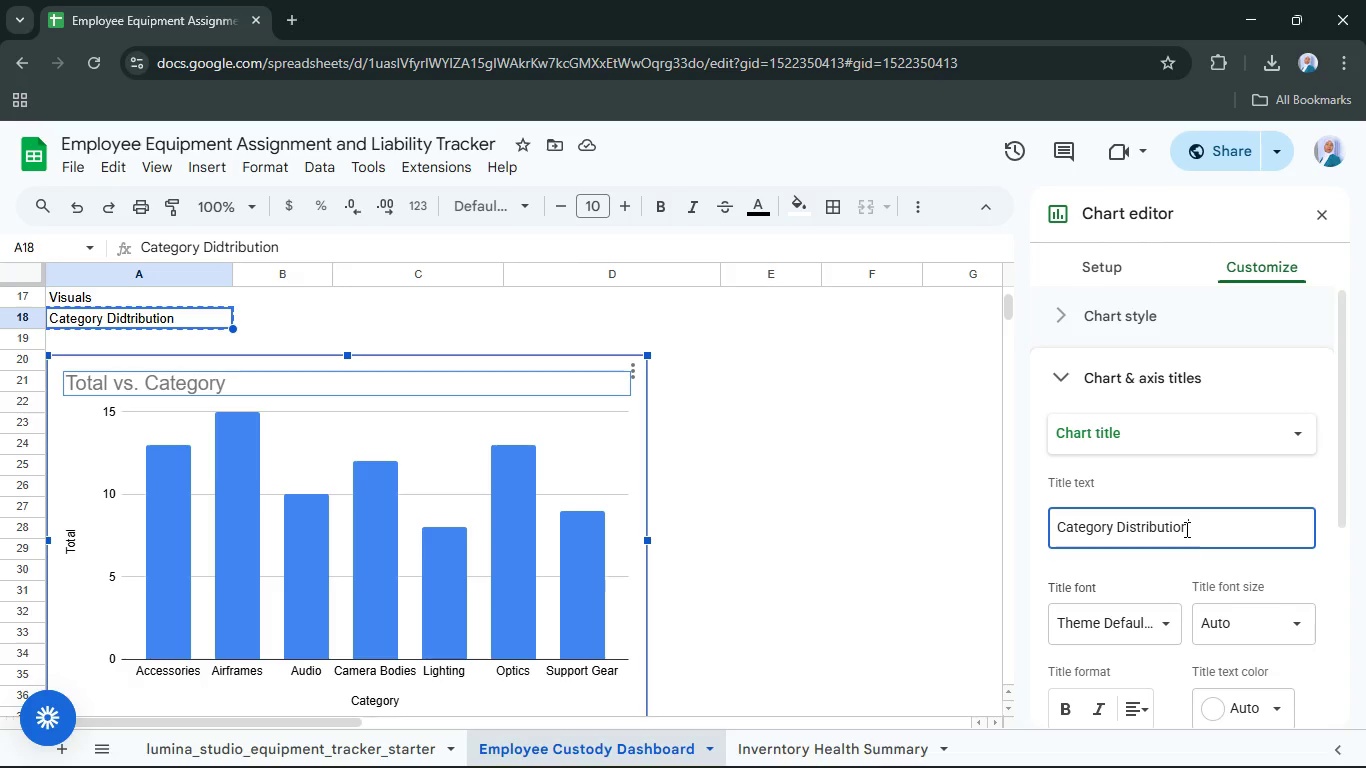 
key(Enter)
 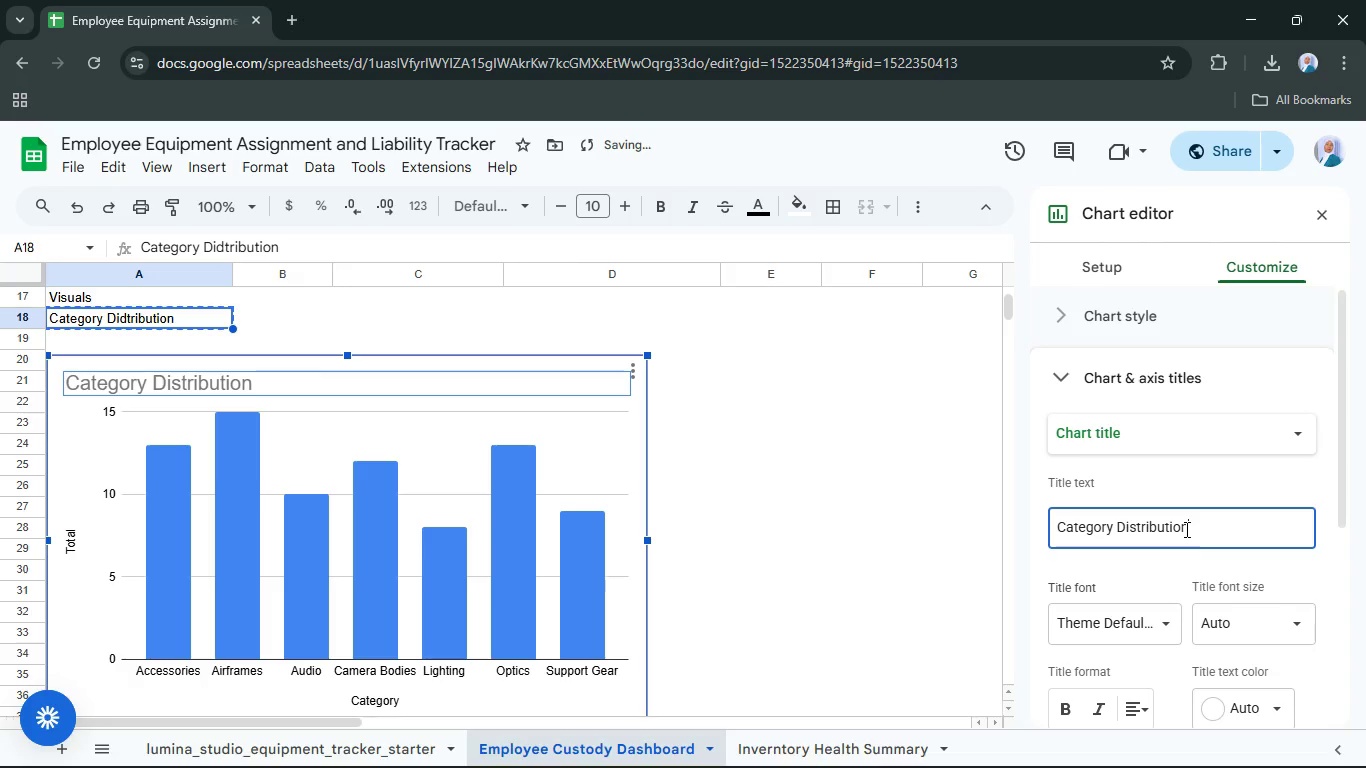 
key(Enter)
 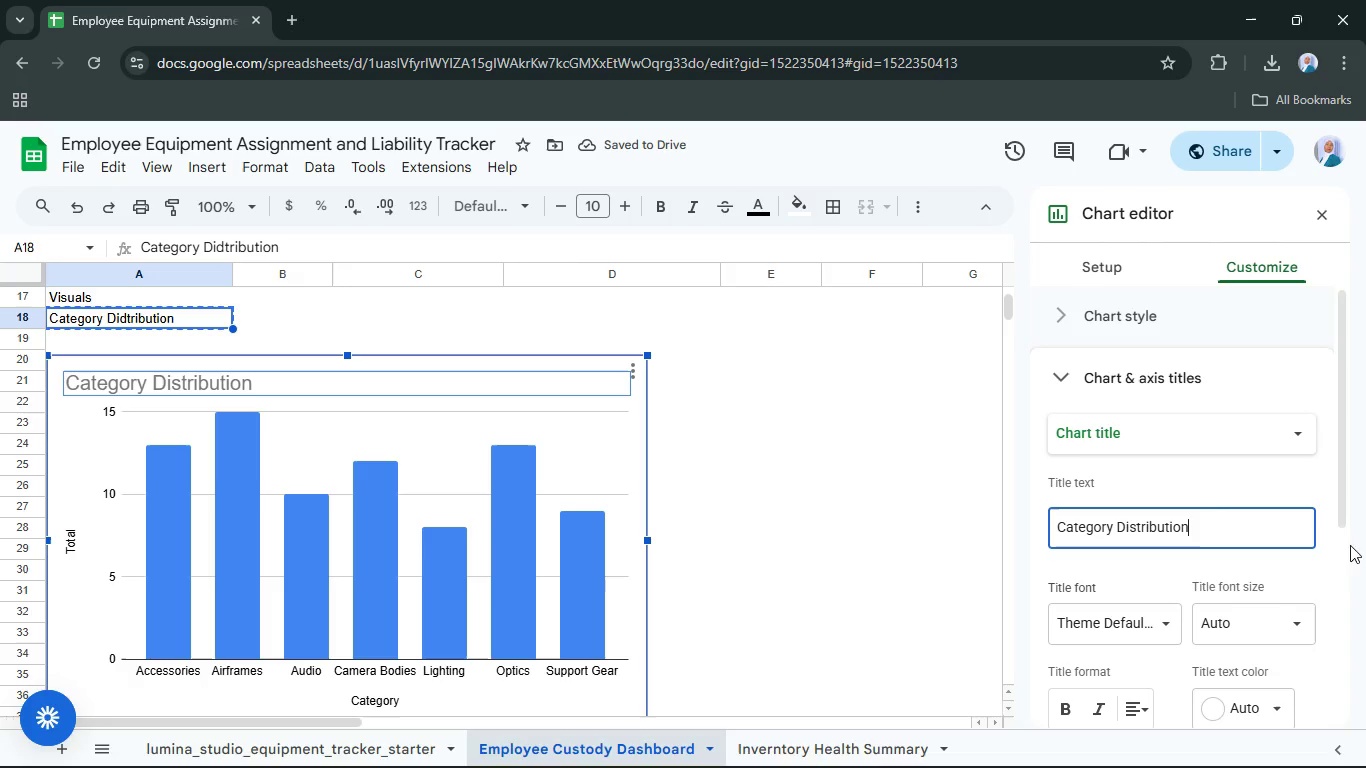 
left_click([1210, 519])
 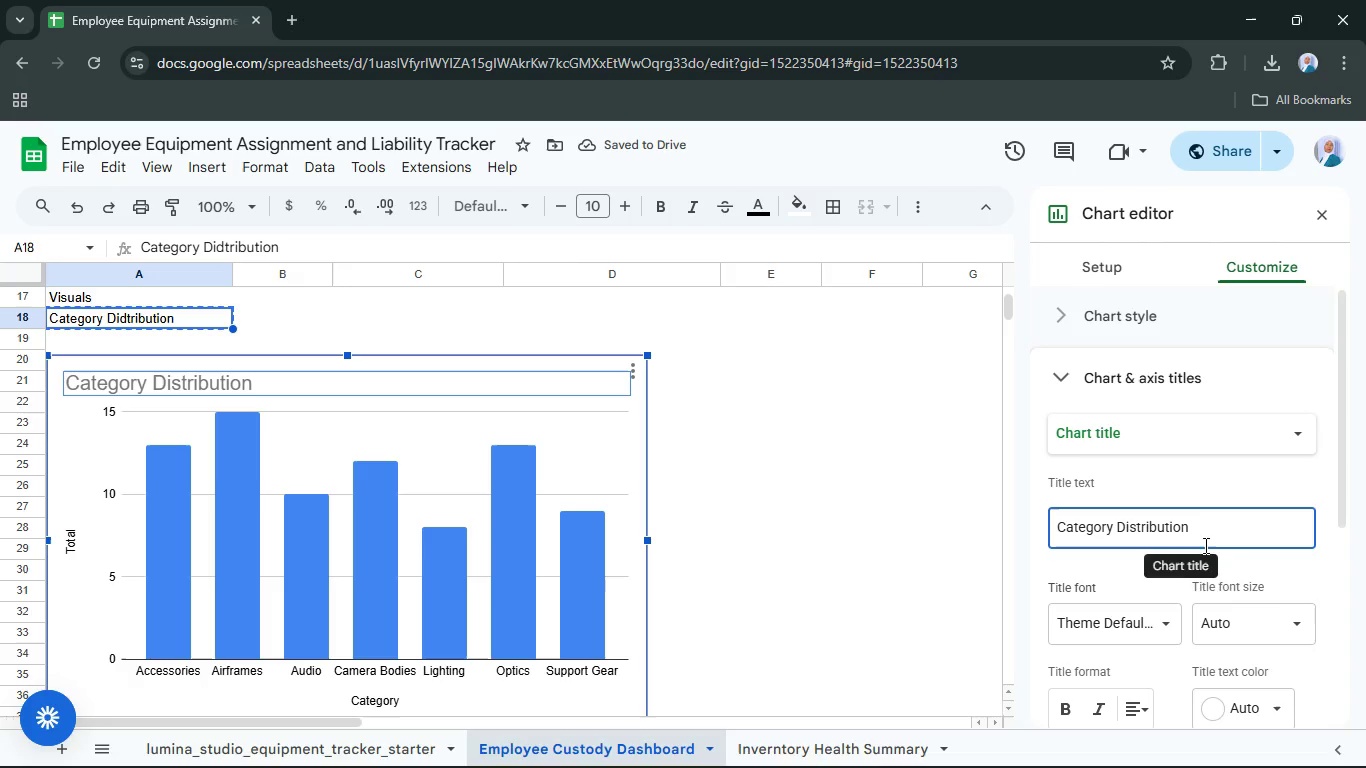 
scroll: coordinate [1211, 631], scroll_direction: down, amount: 2.0
 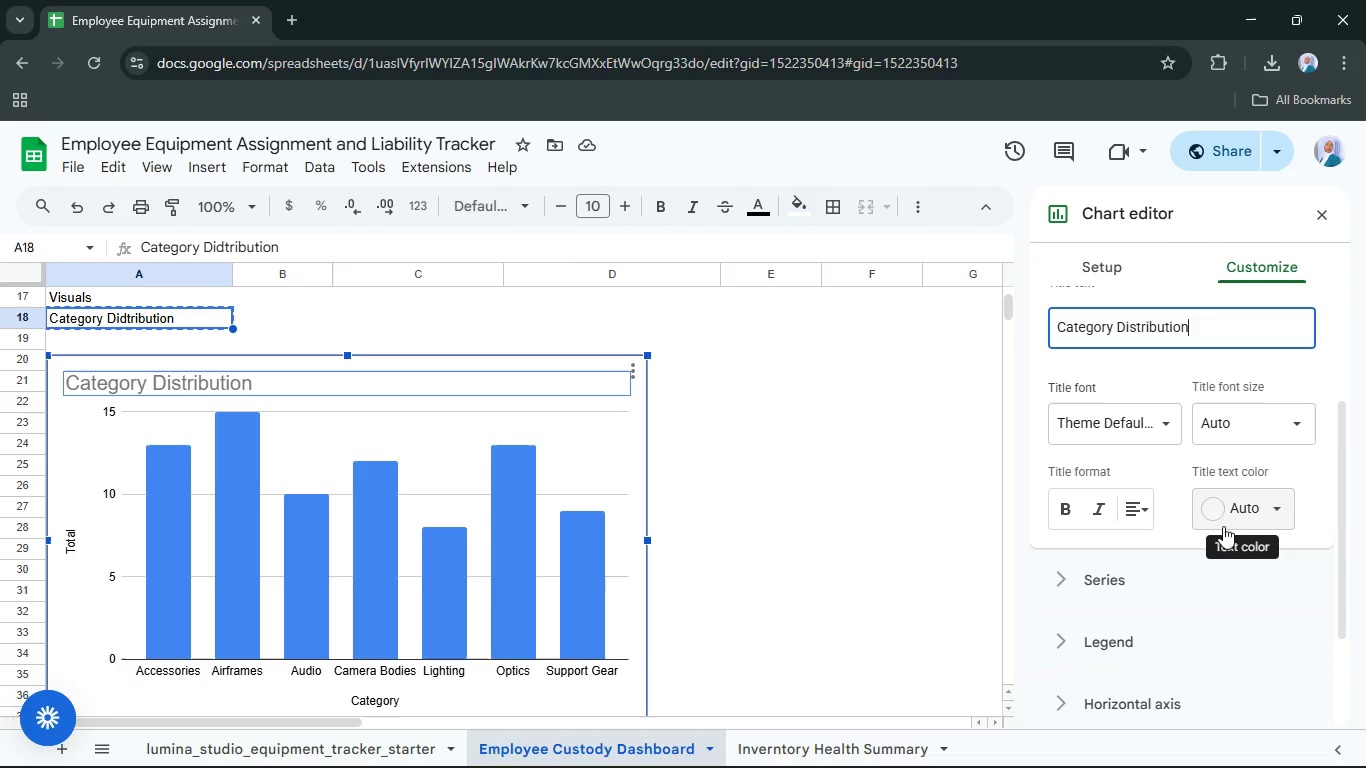 
left_click([1212, 516])
 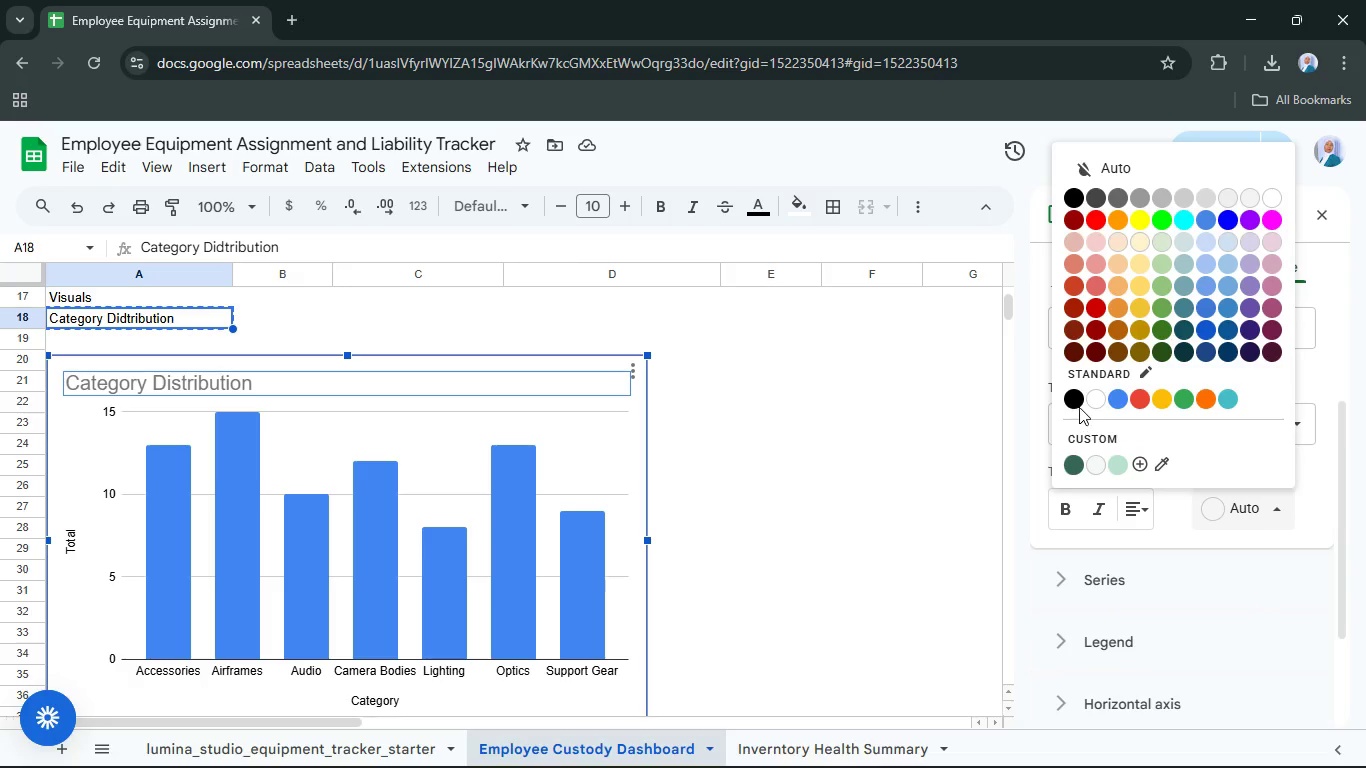 
left_click([1075, 401])
 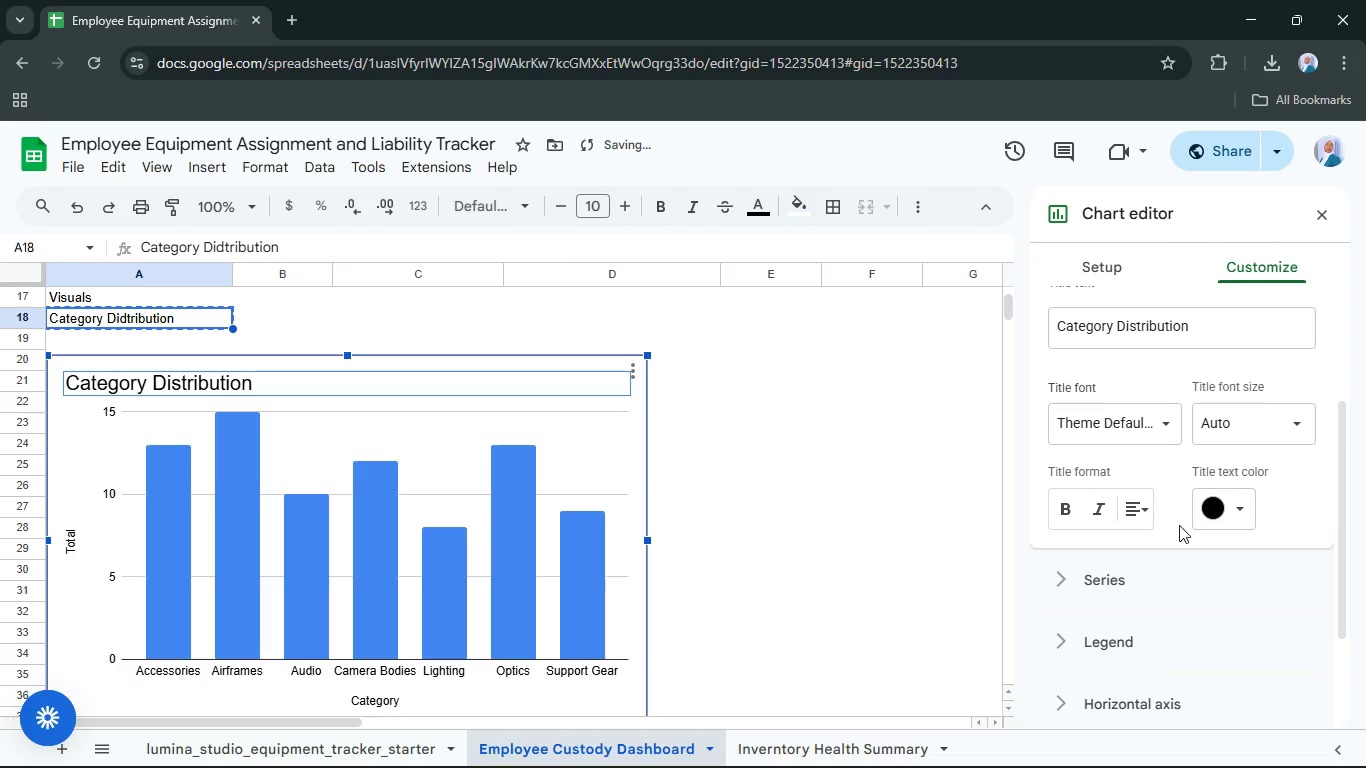 
scroll: coordinate [1272, 535], scroll_direction: up, amount: 1.0
 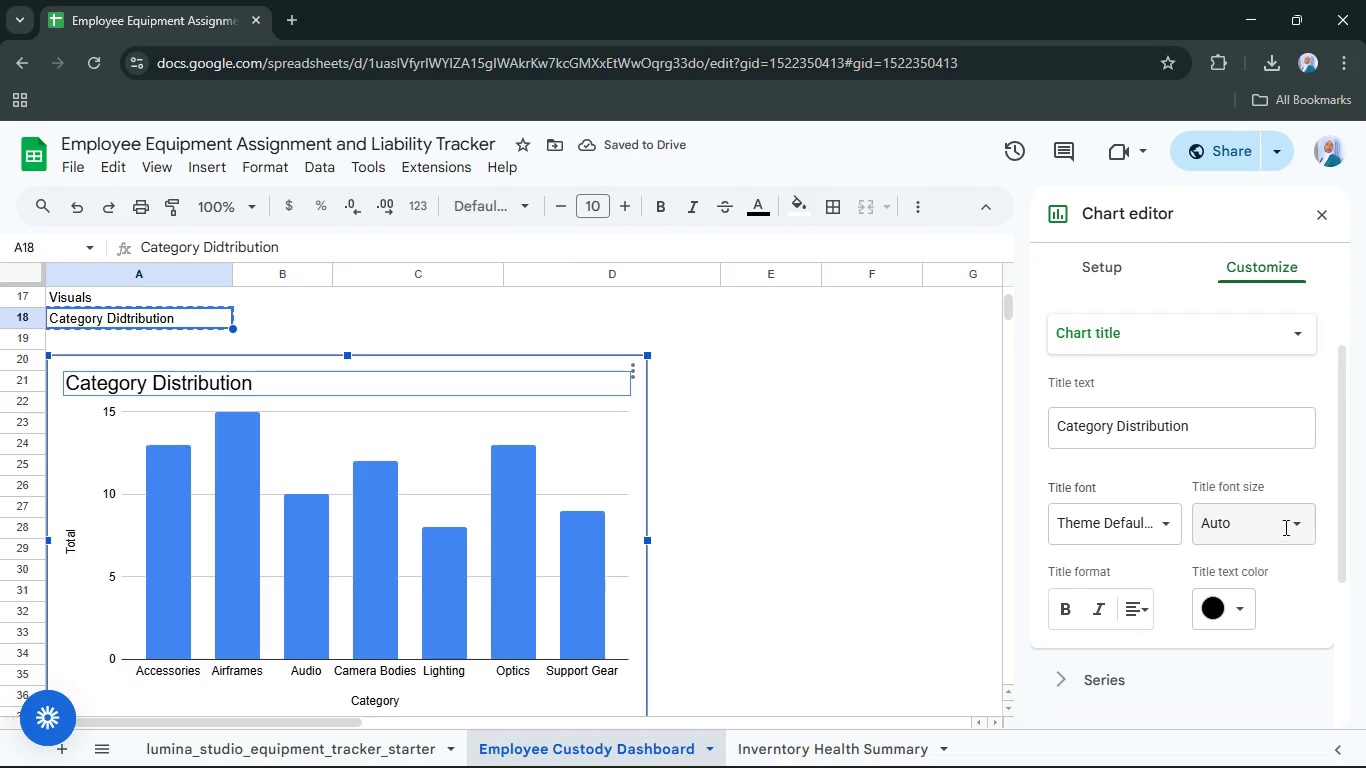 
left_click([1284, 527])
 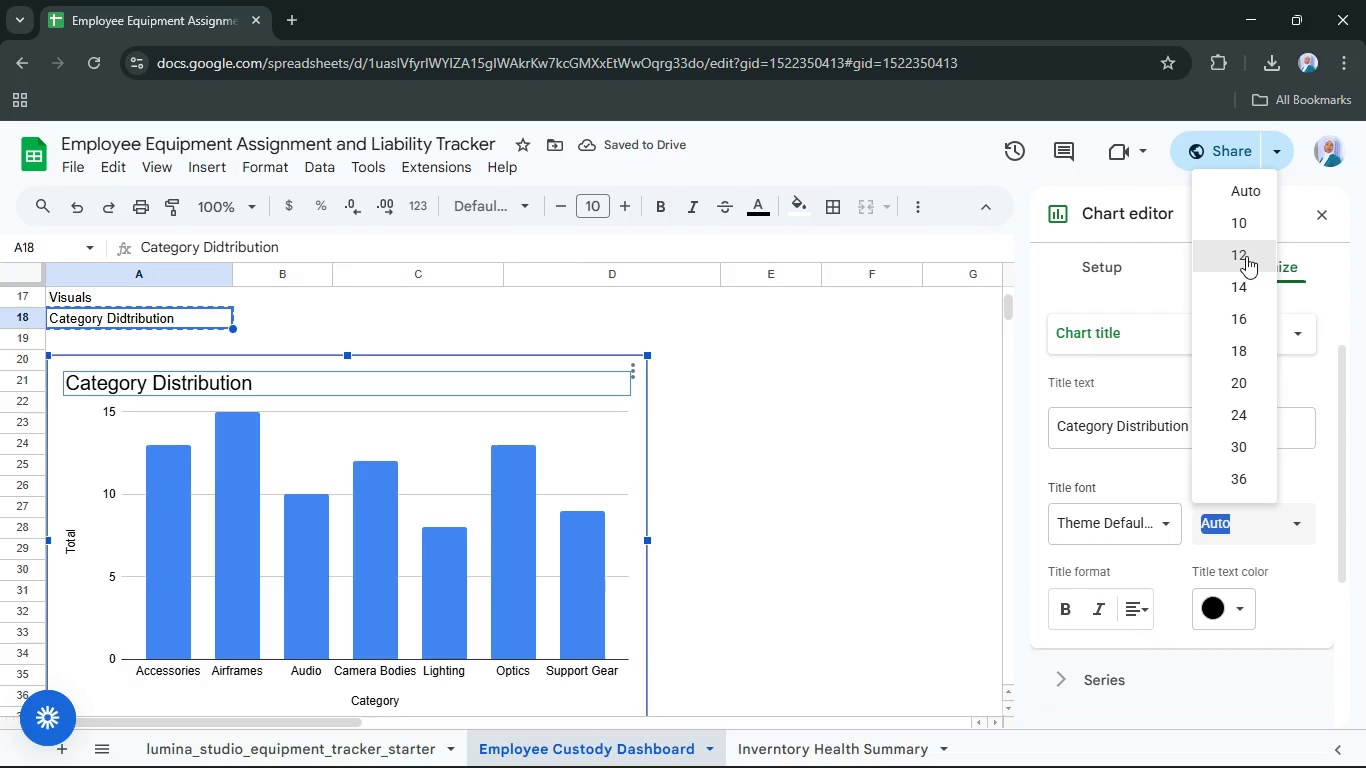 
left_click([1246, 256])
 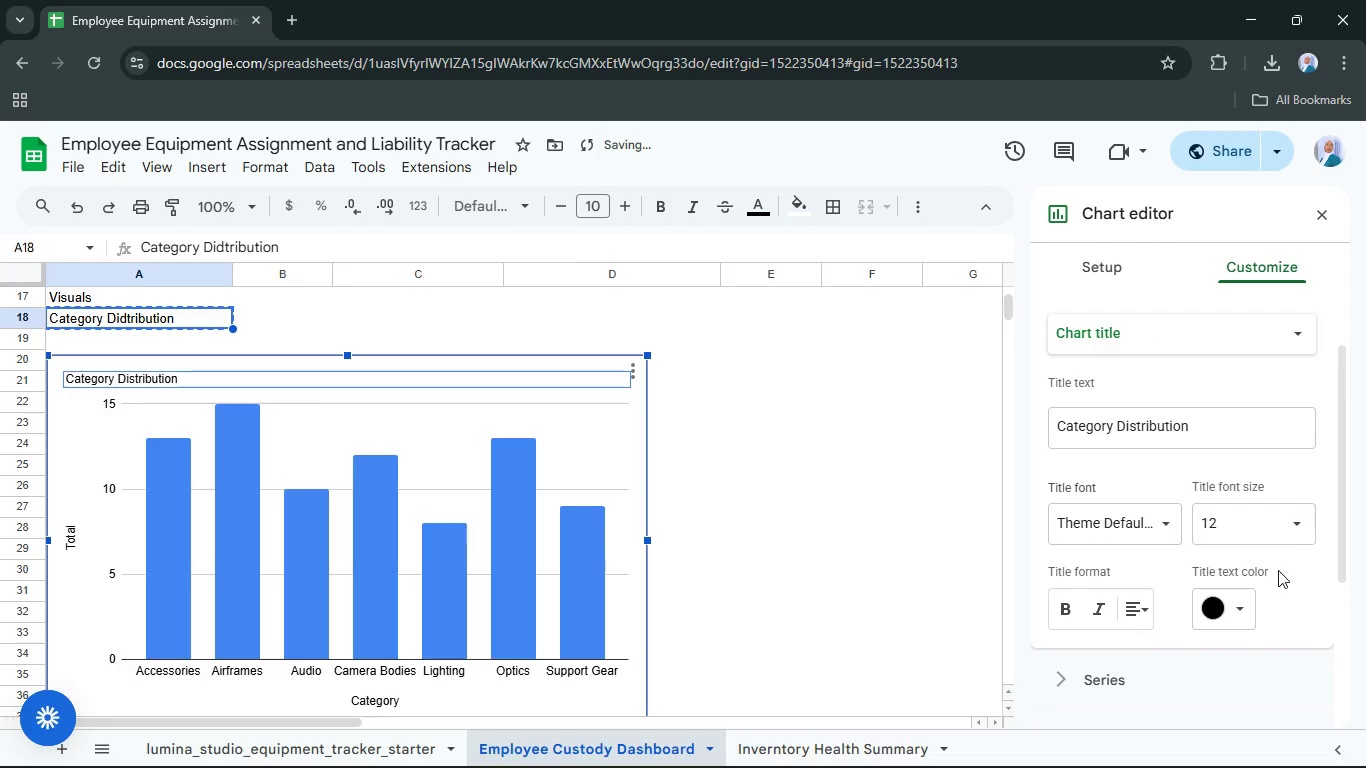 
left_click([1288, 524])
 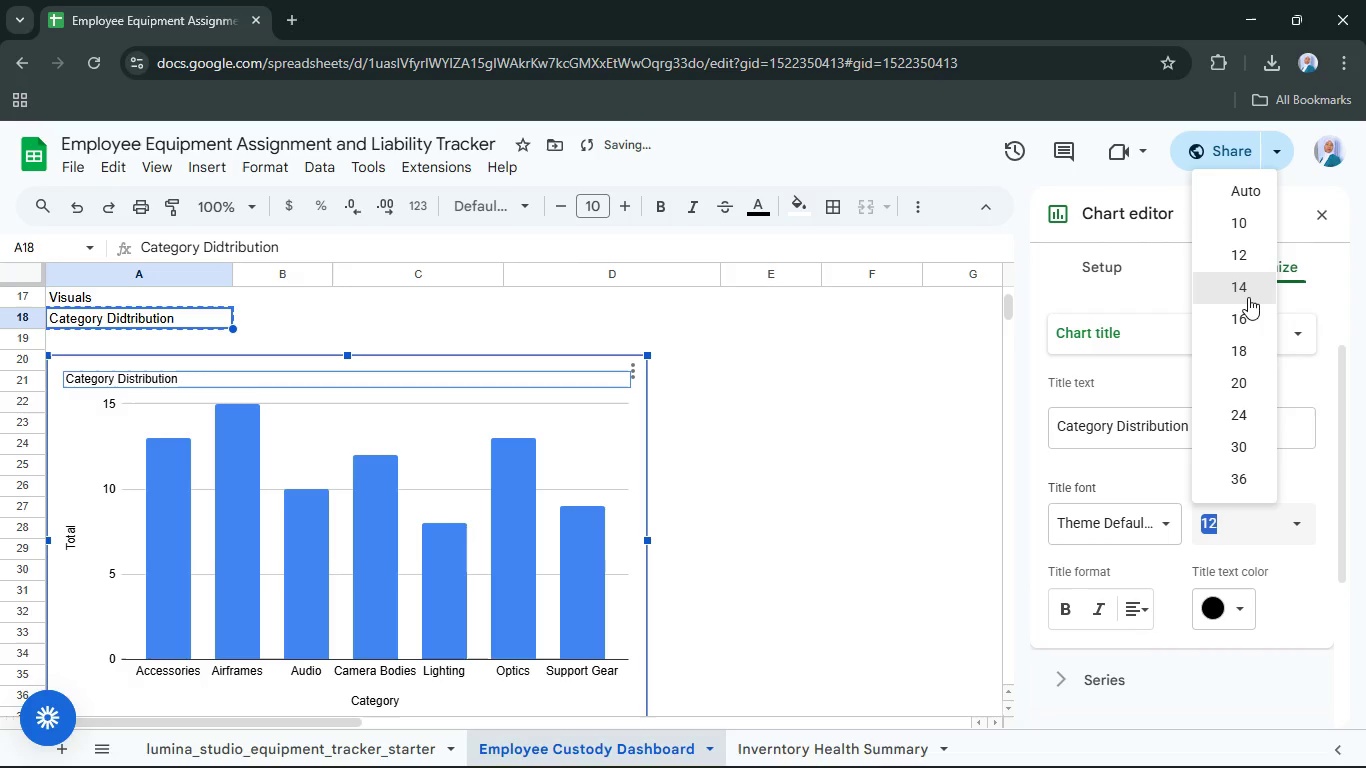 
left_click([1252, 289])
 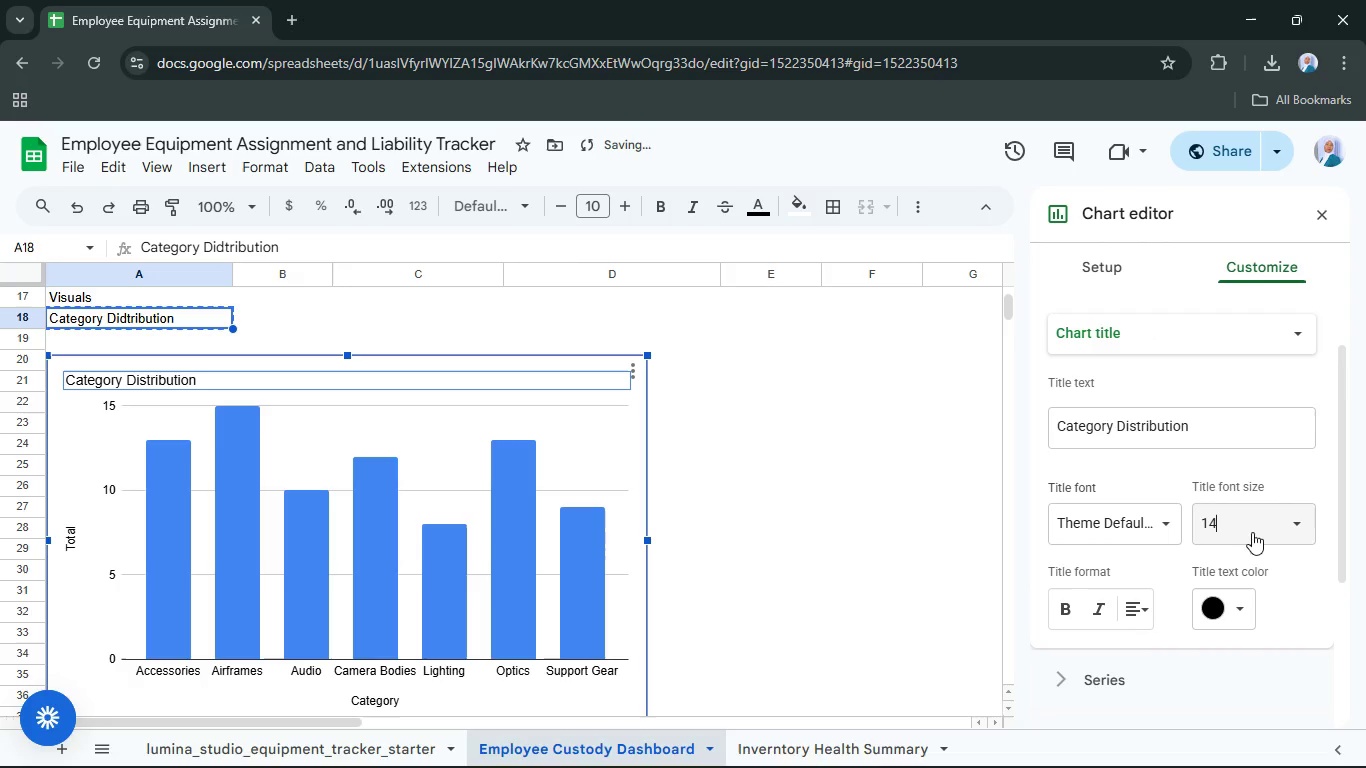 
left_click([1294, 535])
 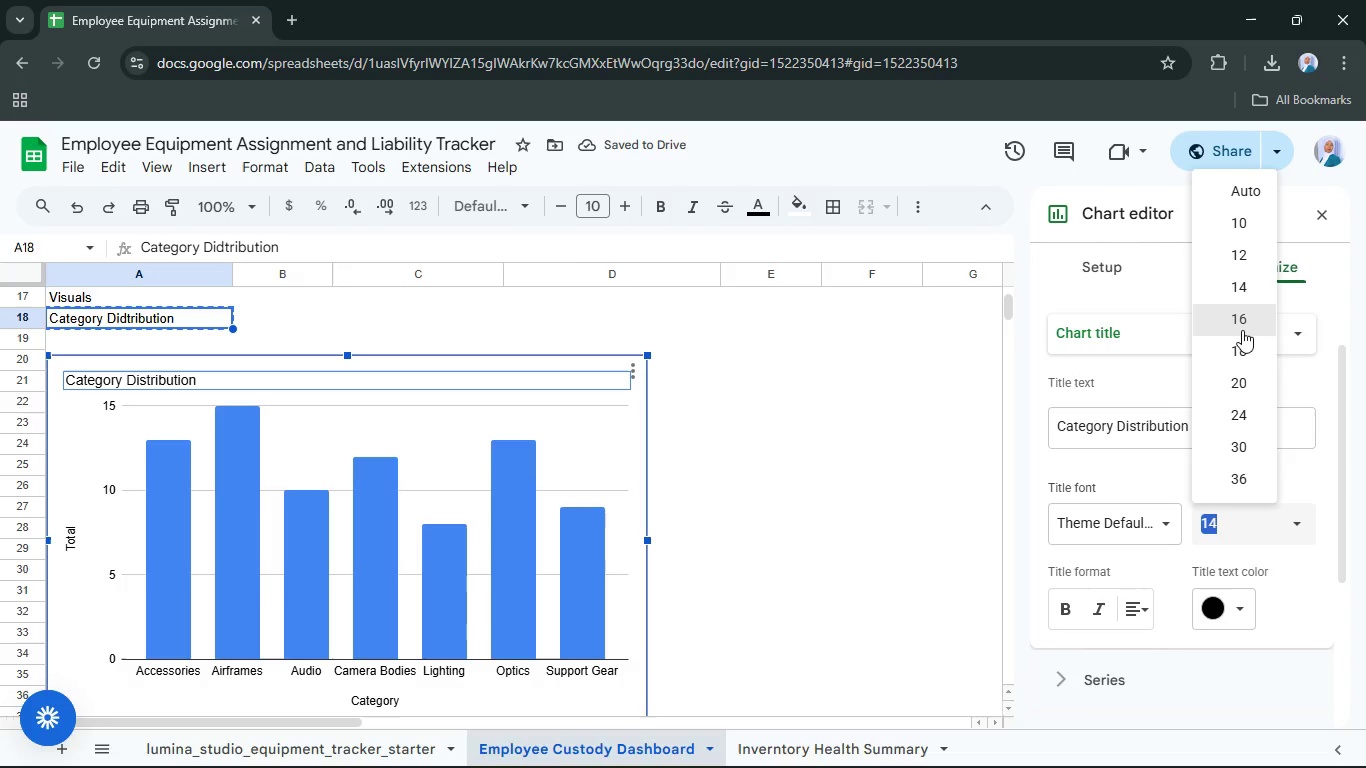 
left_click([1242, 325])
 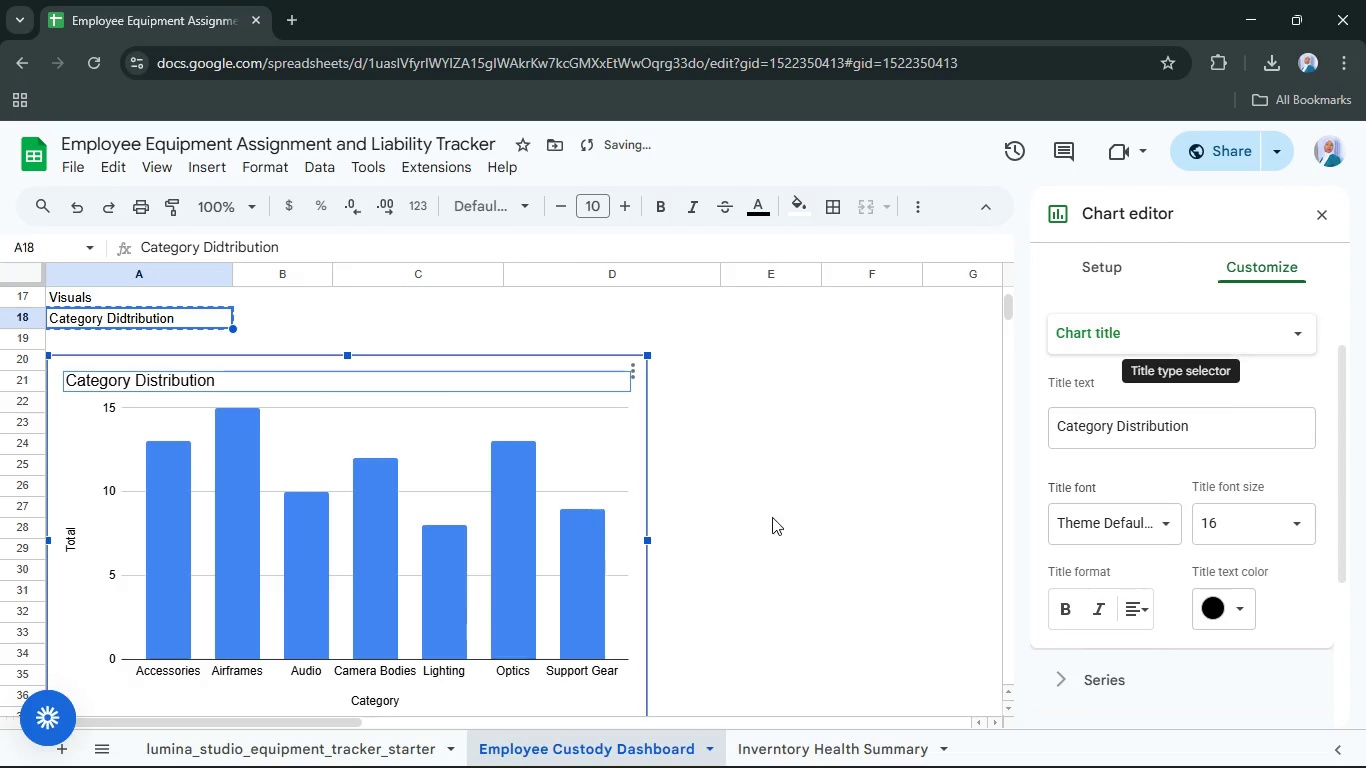 
left_click([760, 517])
 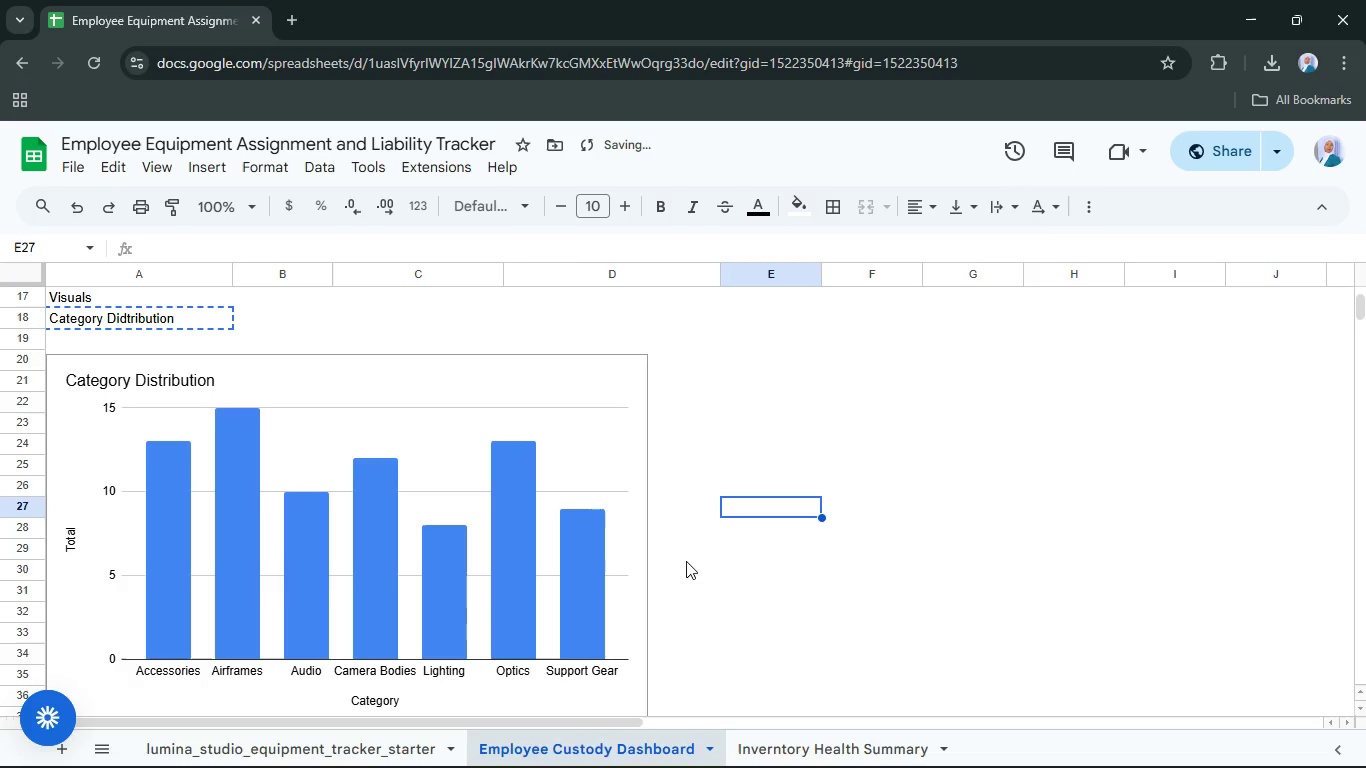 
scroll: coordinate [698, 562], scroll_direction: none, amount: 0.0
 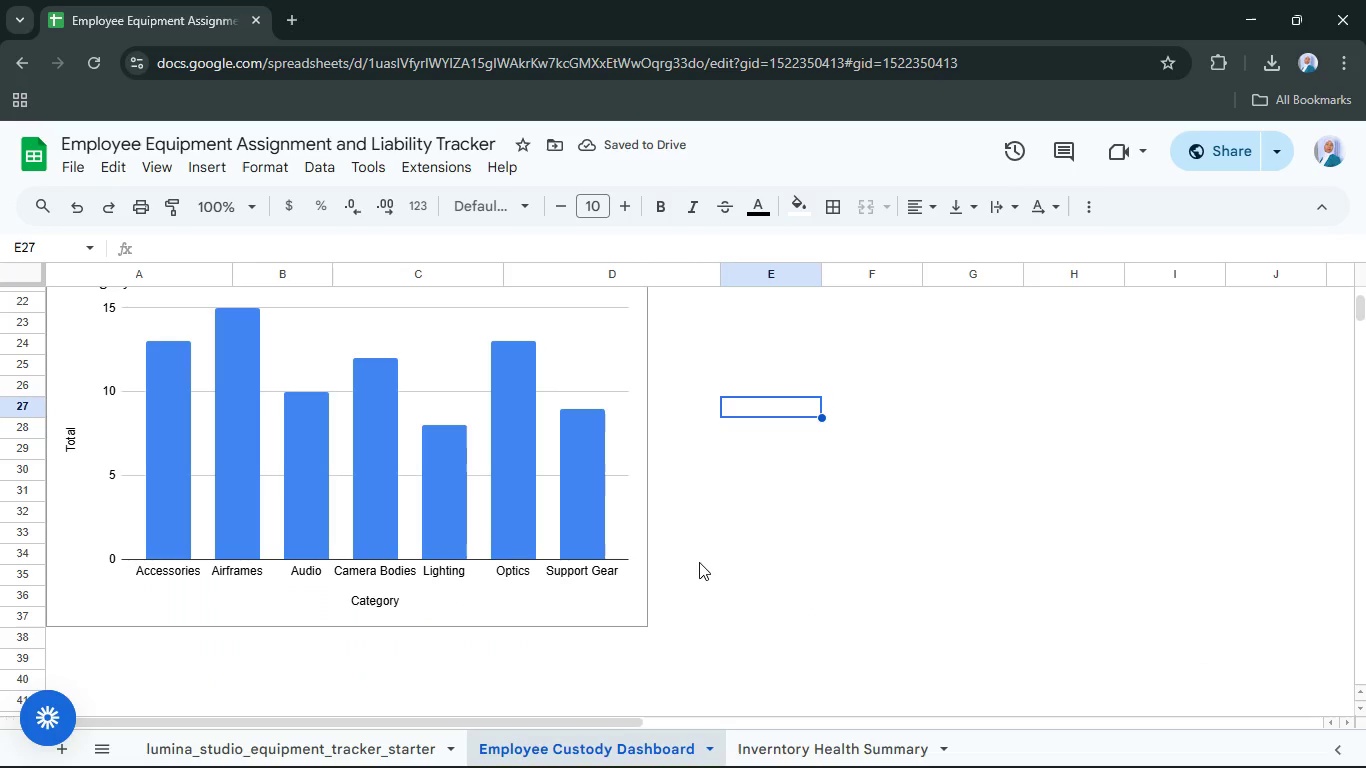 
scroll: coordinate [699, 562], scroll_direction: down, amount: 1.0
 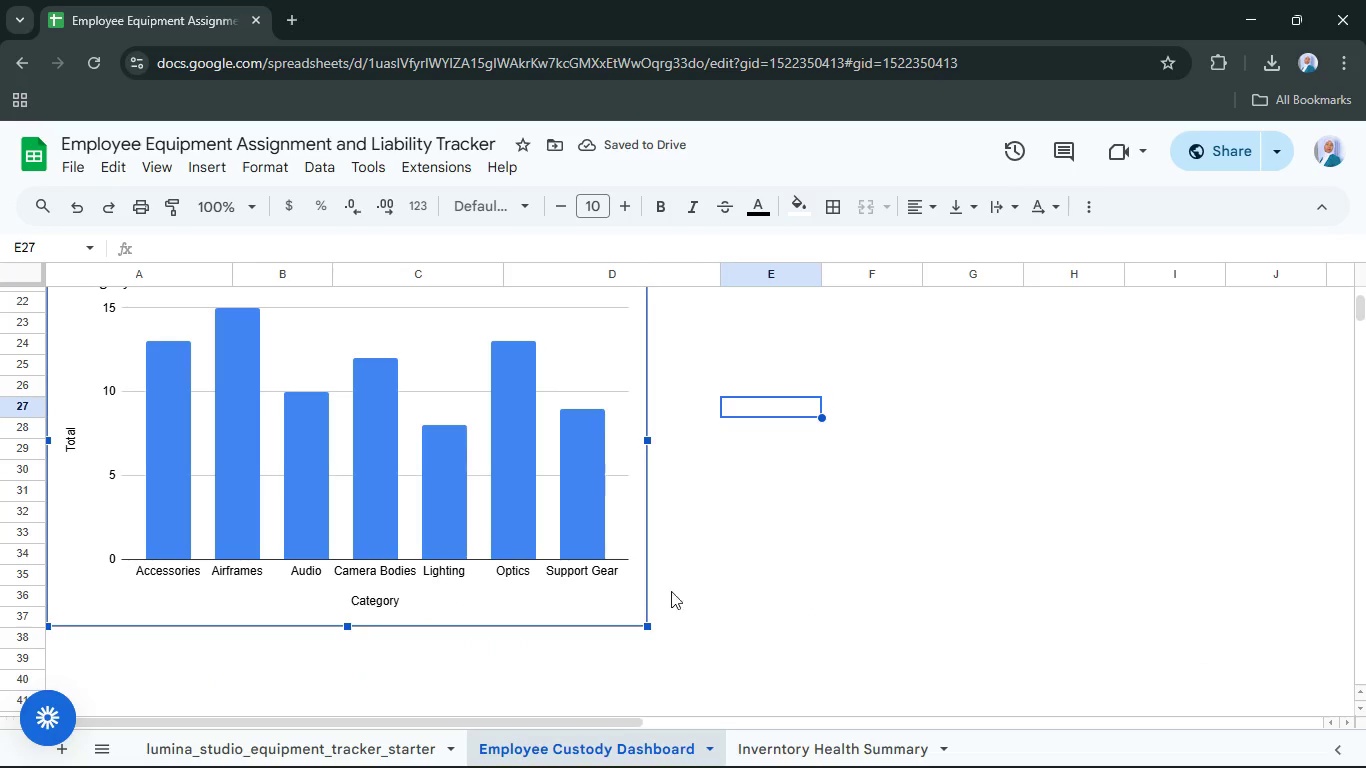 
left_click([611, 589])
 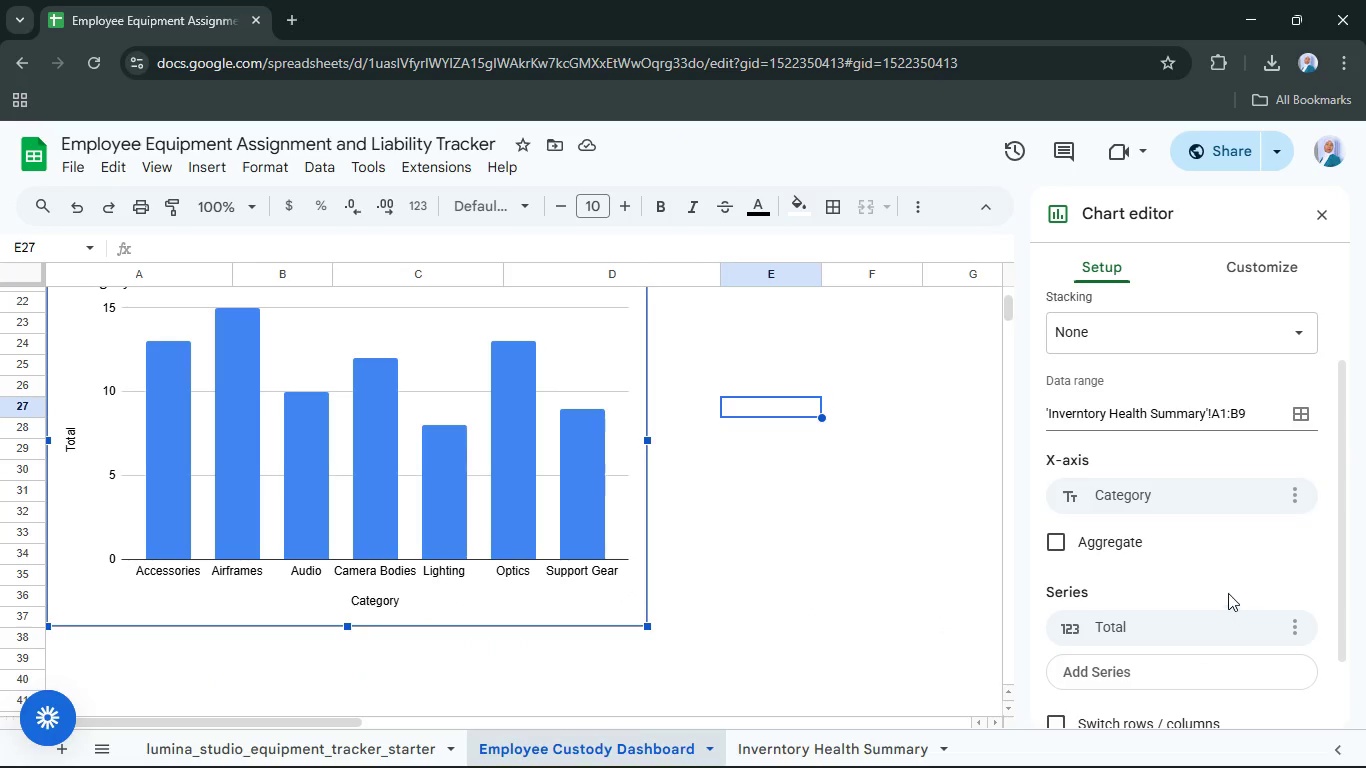 
scroll: coordinate [1201, 609], scroll_direction: down, amount: 6.0
 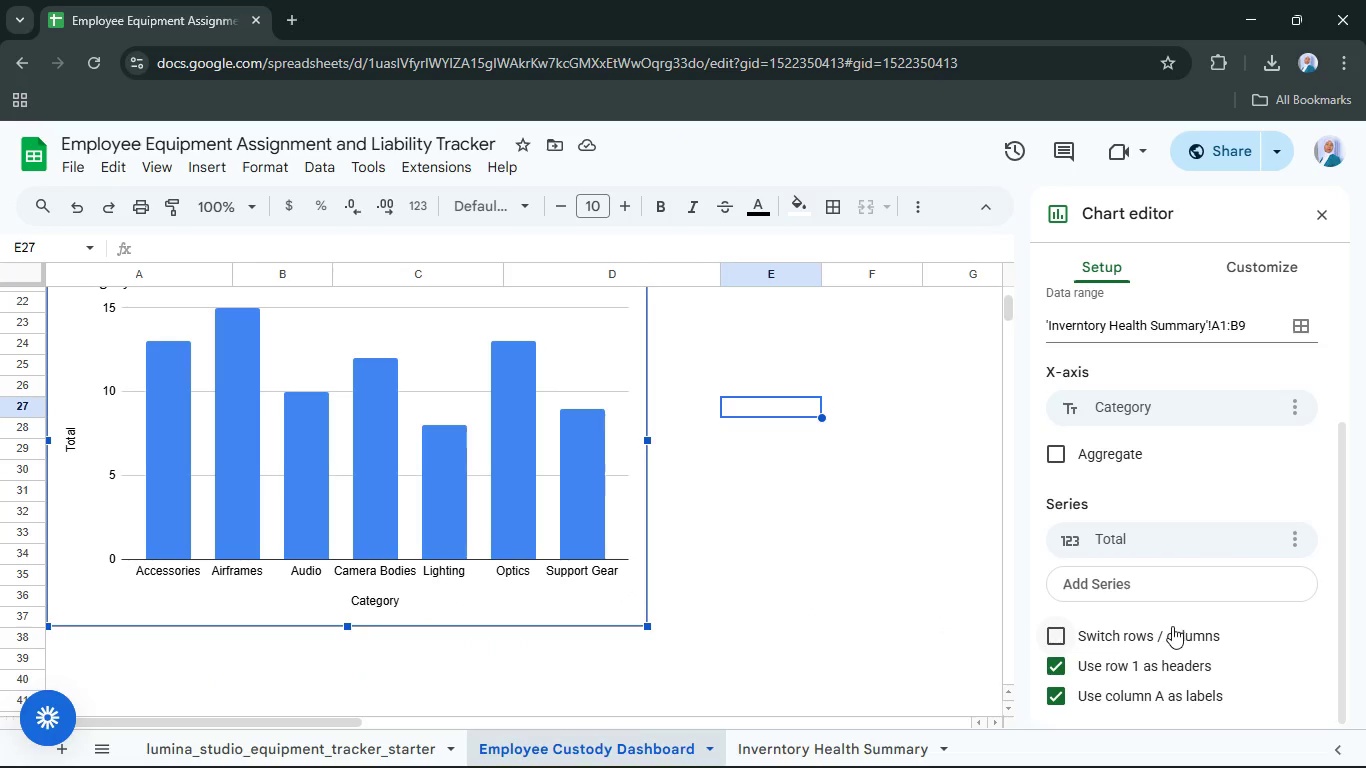 
scroll: coordinate [1169, 633], scroll_direction: up, amount: 4.0
 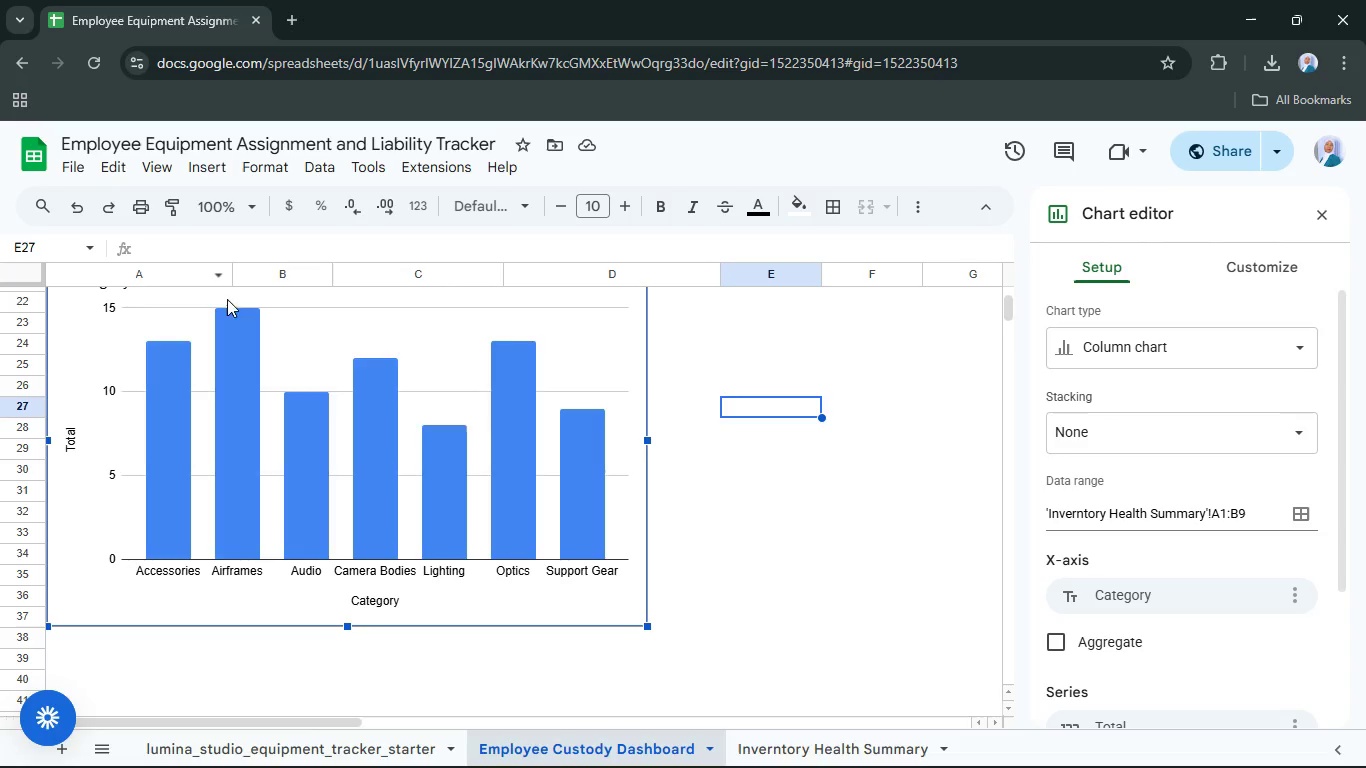 
left_click([501, 394])
 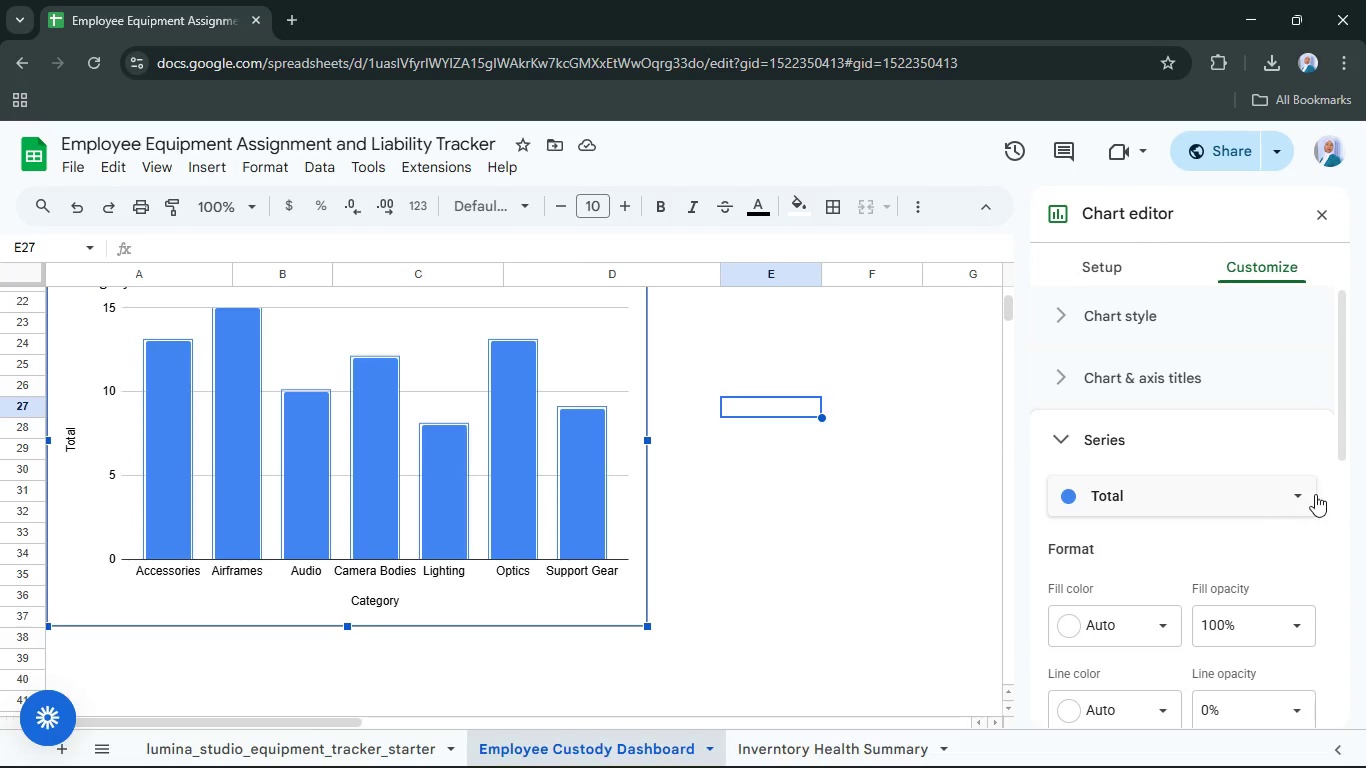 
scroll: coordinate [1314, 494], scroll_direction: down, amount: 6.0
 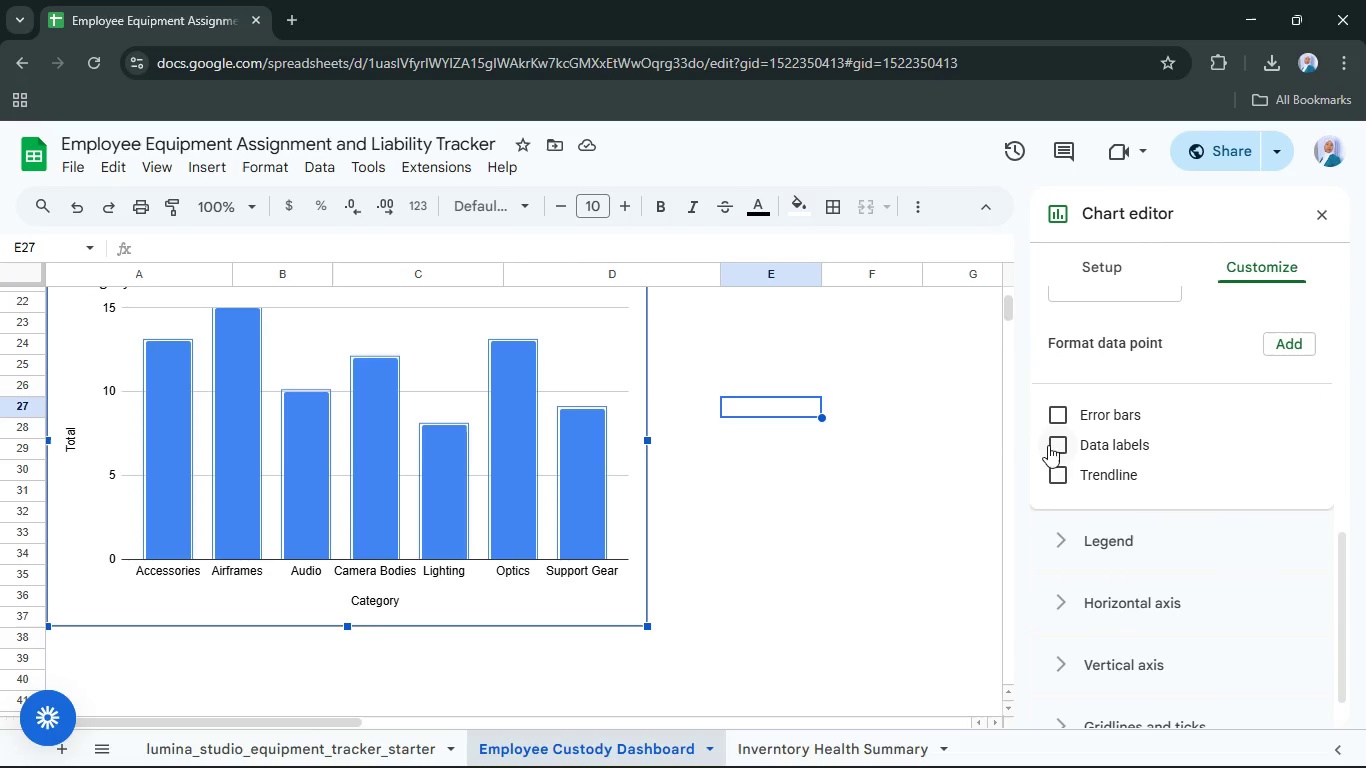 
left_click([1053, 447])
 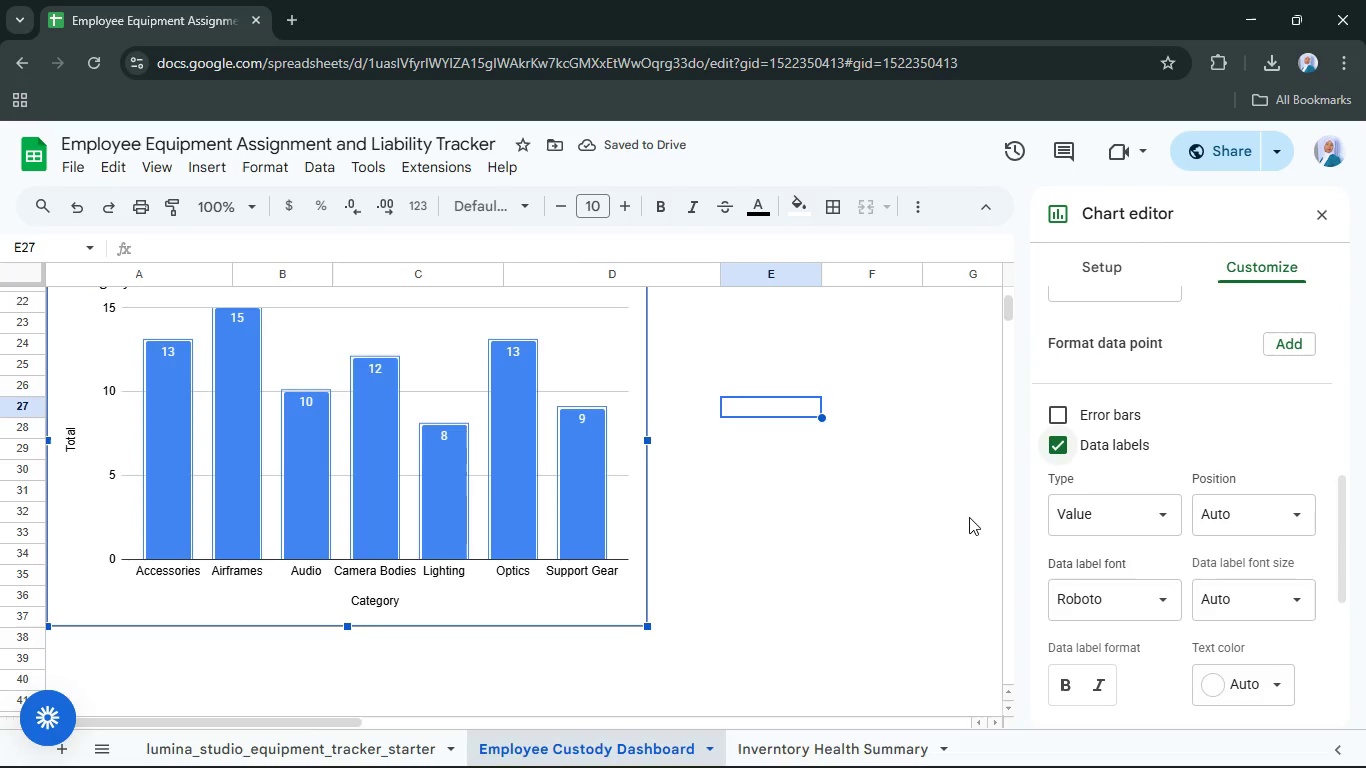 
scroll: coordinate [1164, 507], scroll_direction: down, amount: 1.0
 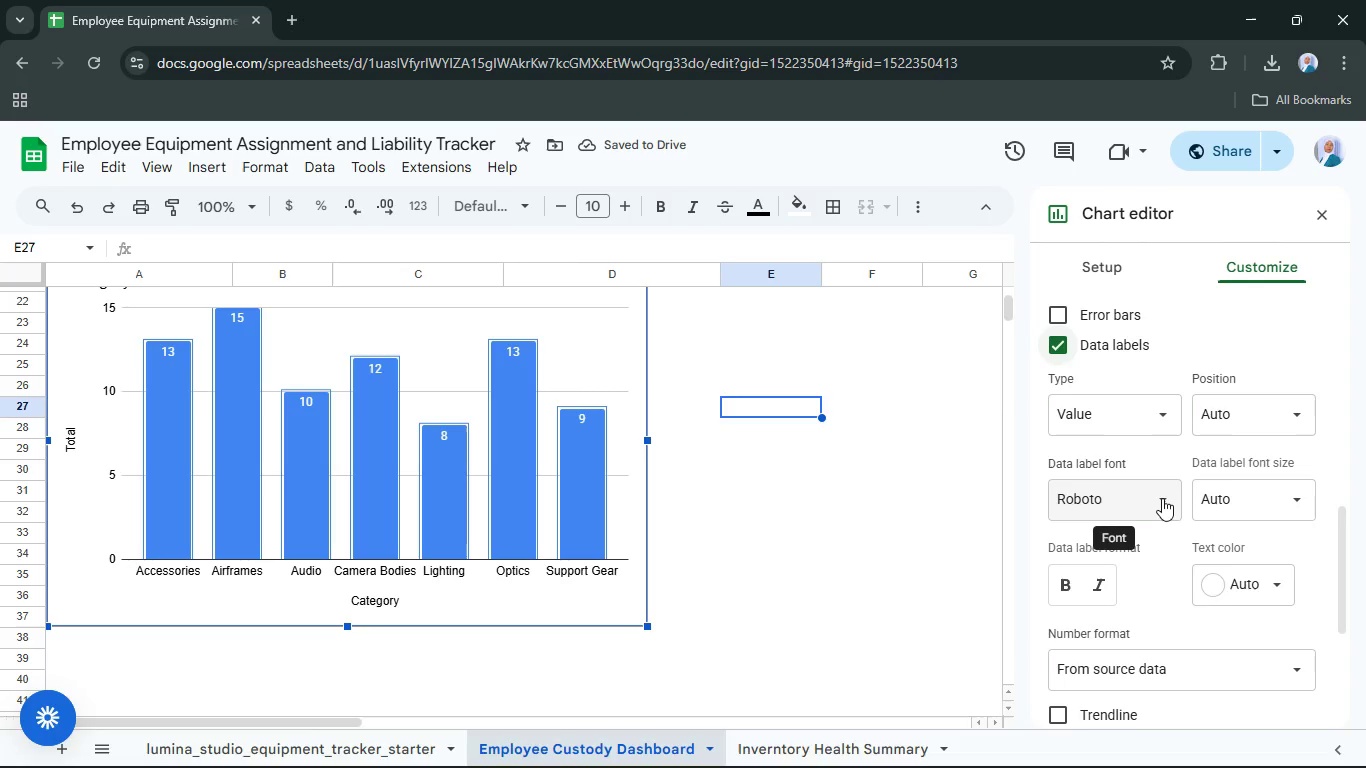 
scroll: coordinate [1162, 498], scroll_direction: up, amount: 4.0
 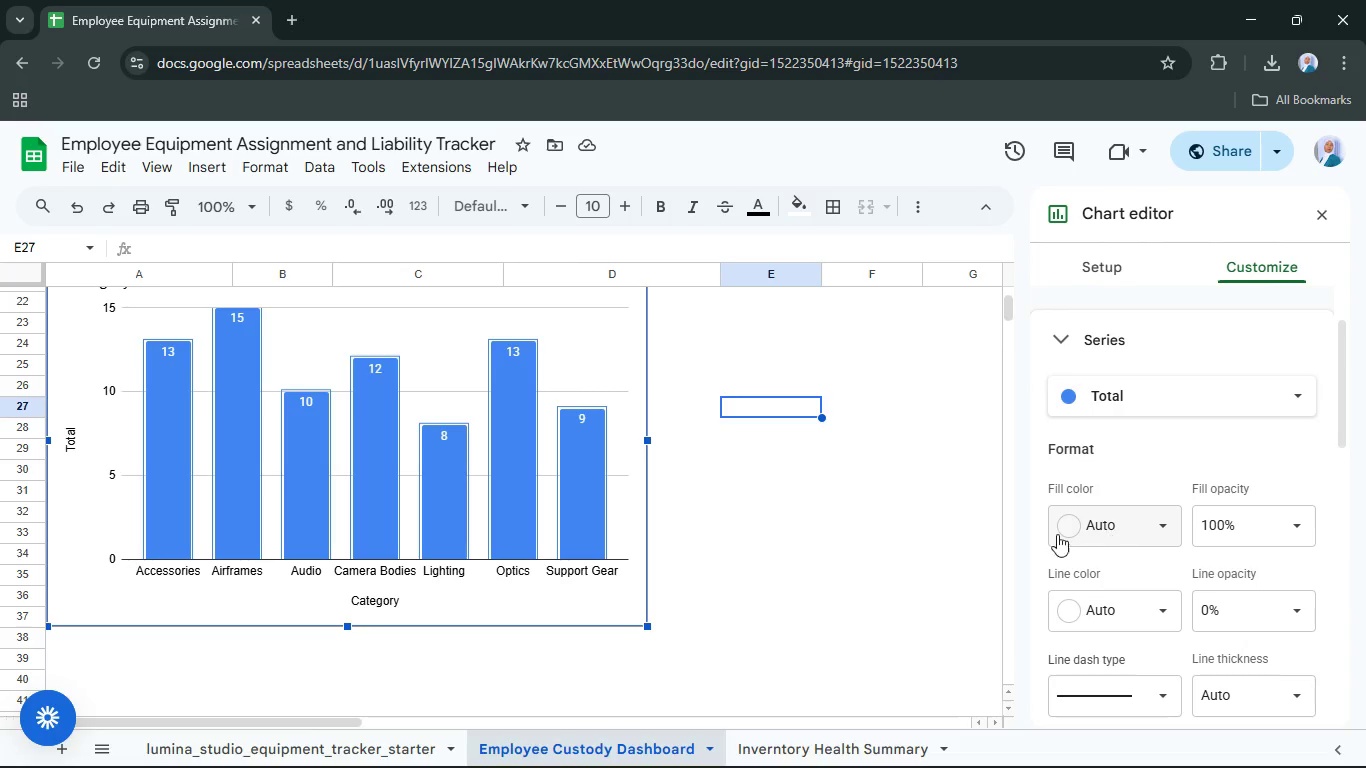 
left_click([1064, 521])
 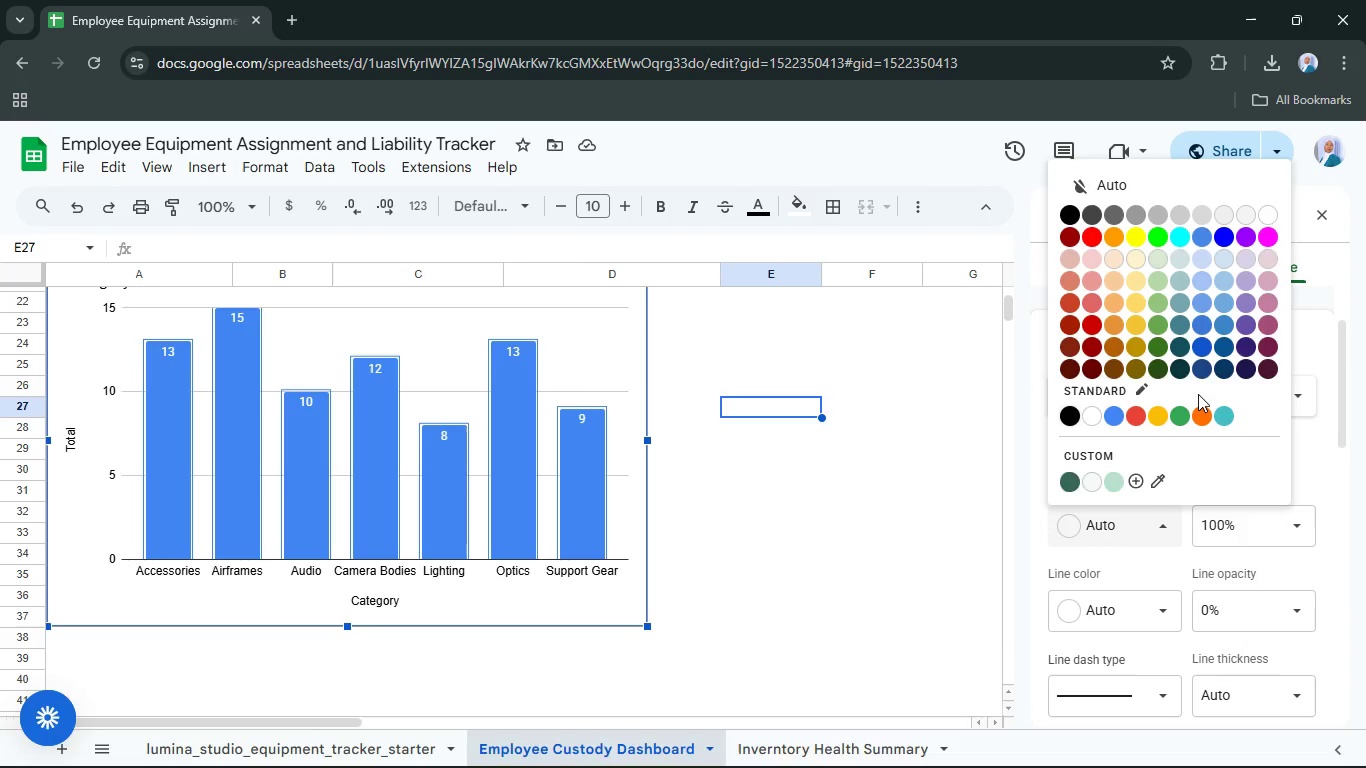 
wait(7.04)
 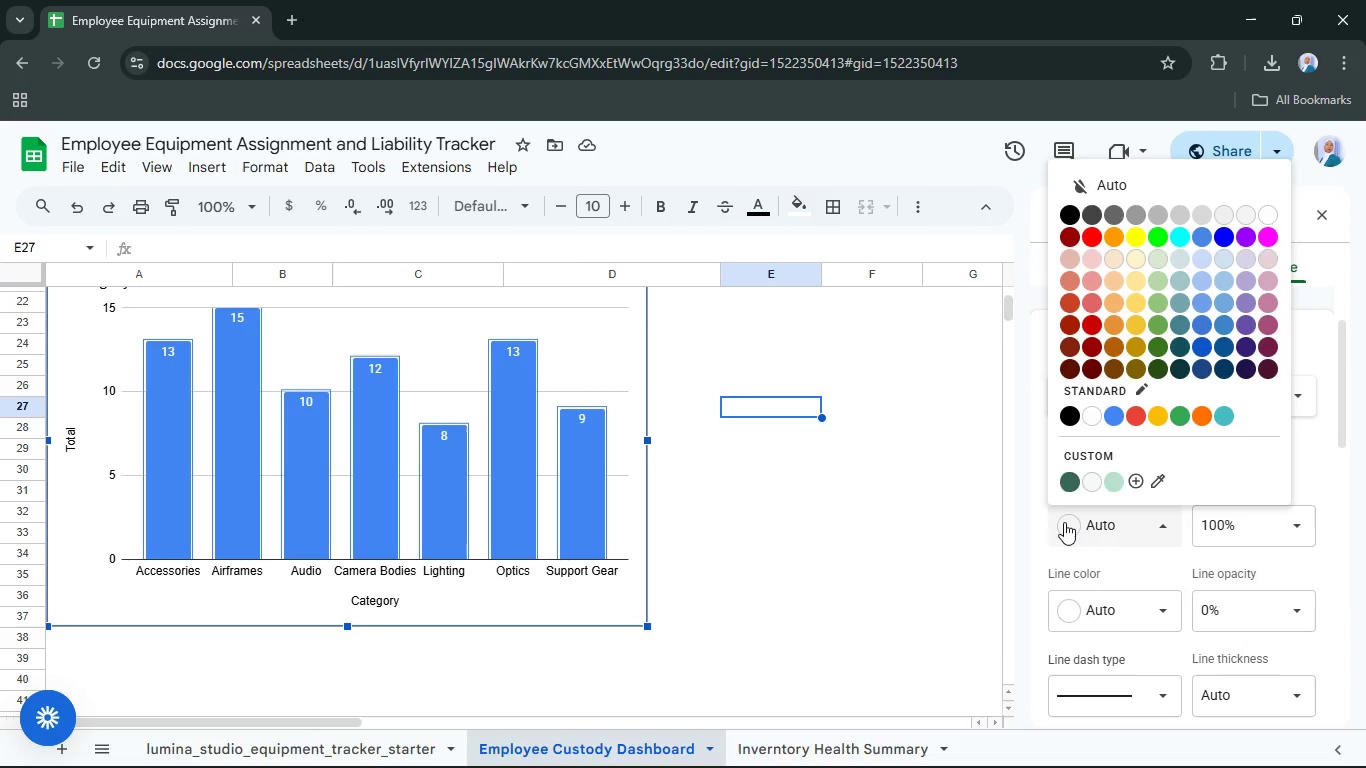 
mouse_move([1168, 428])
 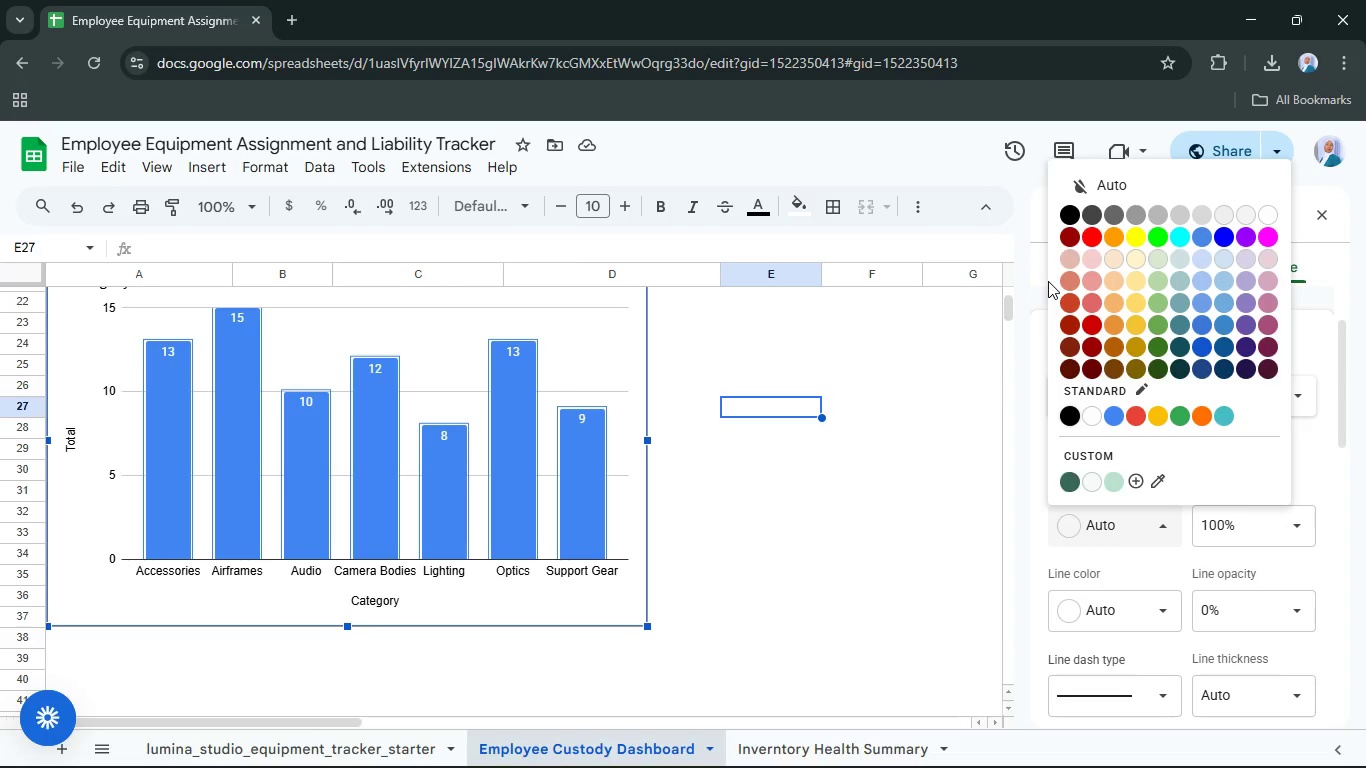 
wait(20.03)
 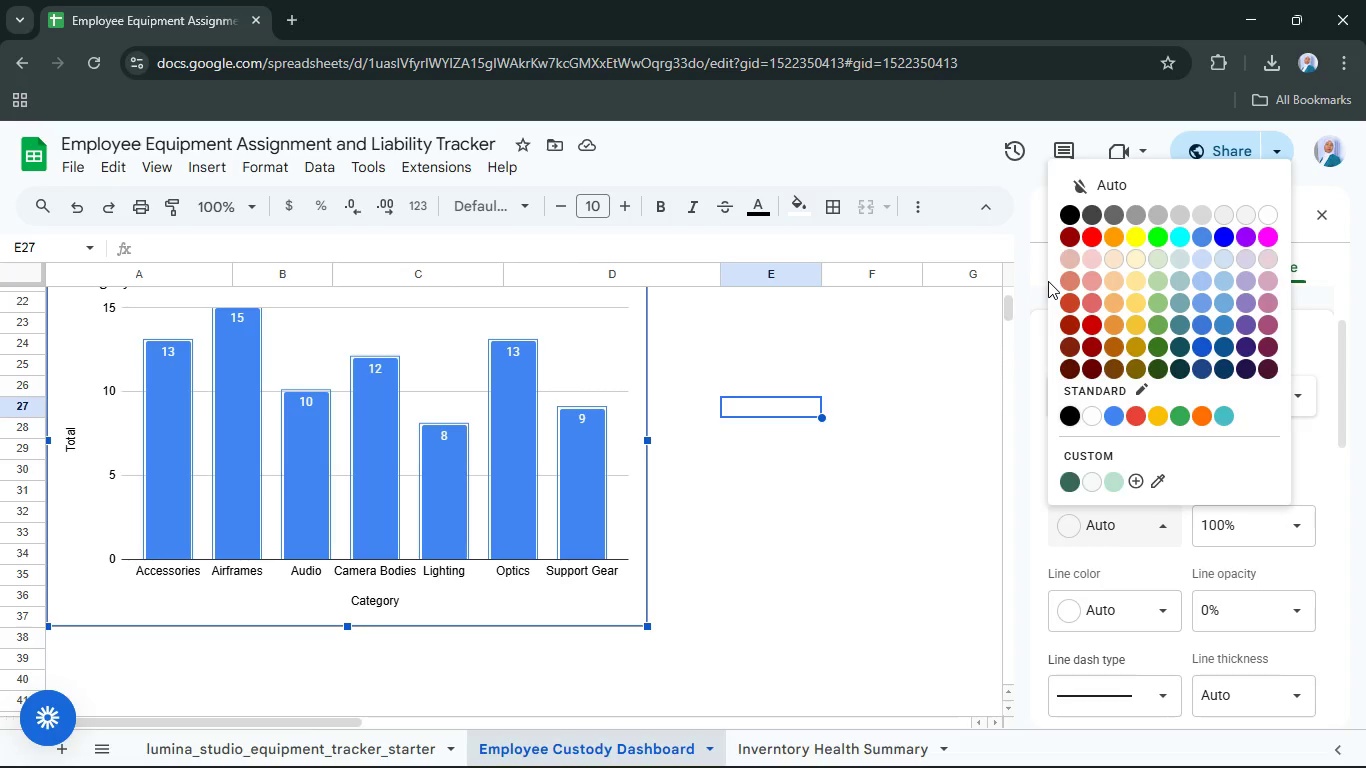 
left_click_drag(start_coordinate=[647, 441], to_coordinate=[755, 459])
 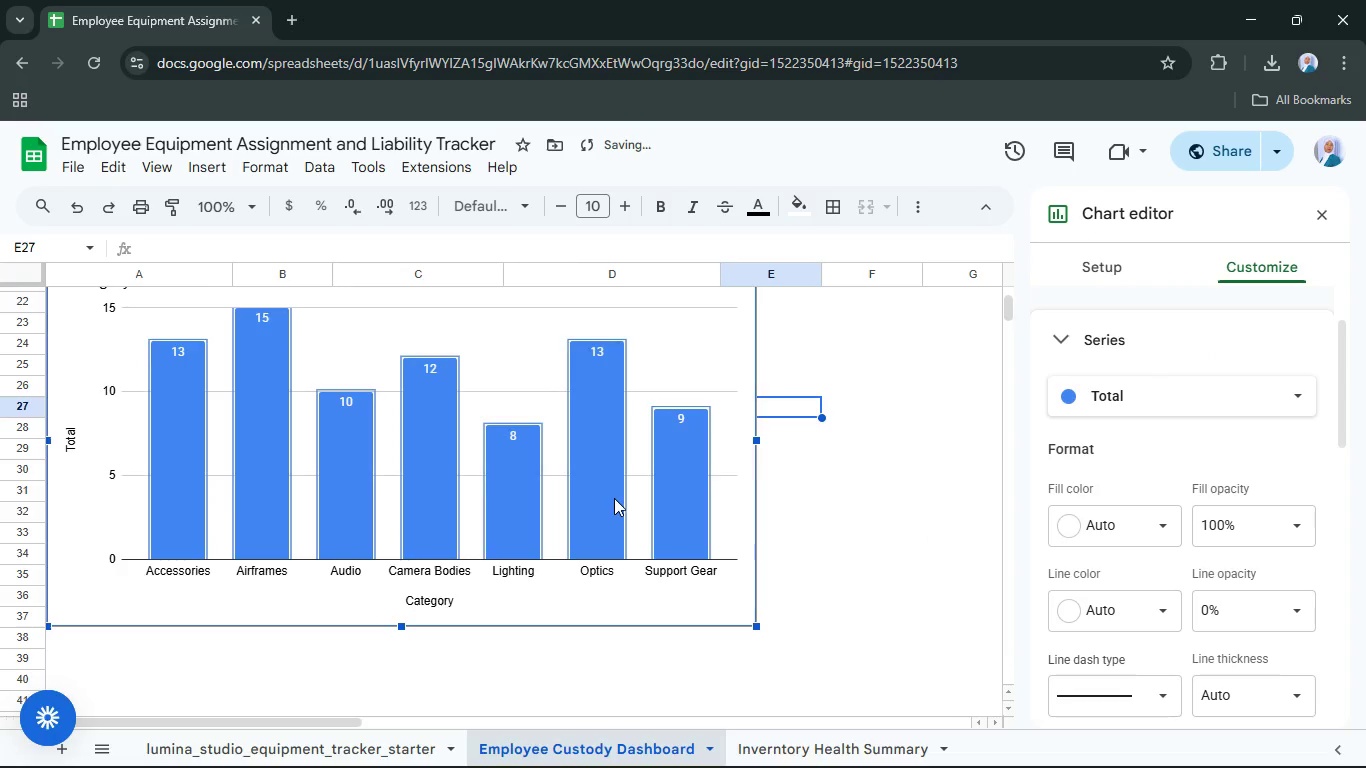 
scroll: coordinate [612, 503], scroll_direction: up, amount: 1.0
 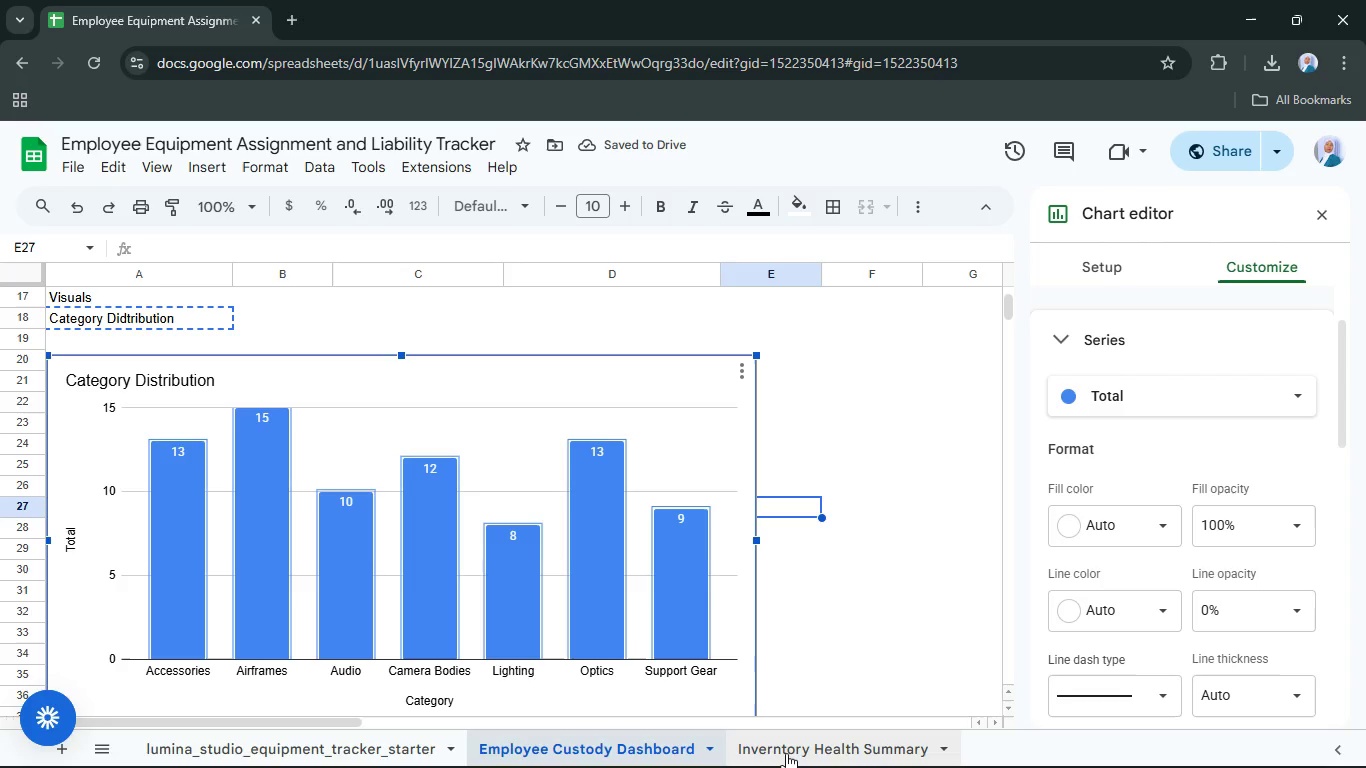 
left_click([788, 760])
 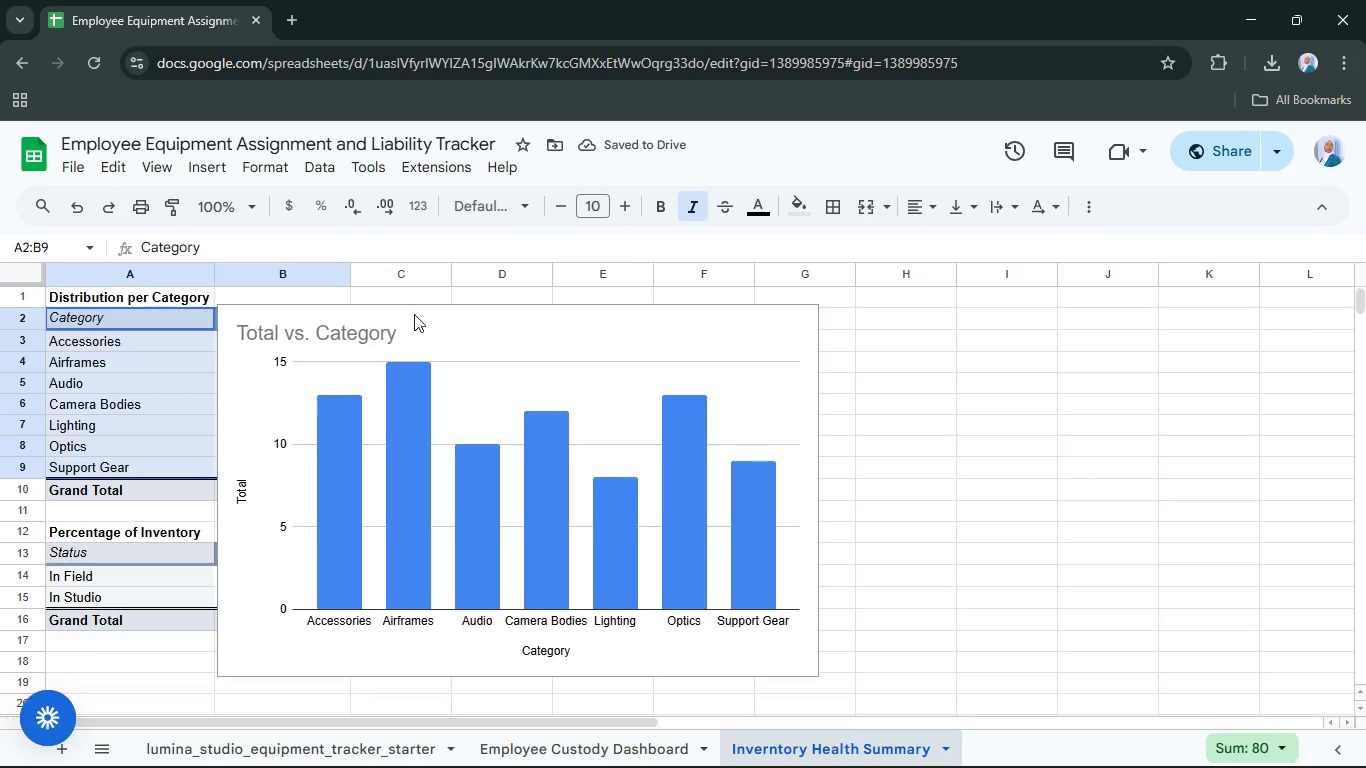 
left_click_drag(start_coordinate=[419, 317], to_coordinate=[749, 396])
 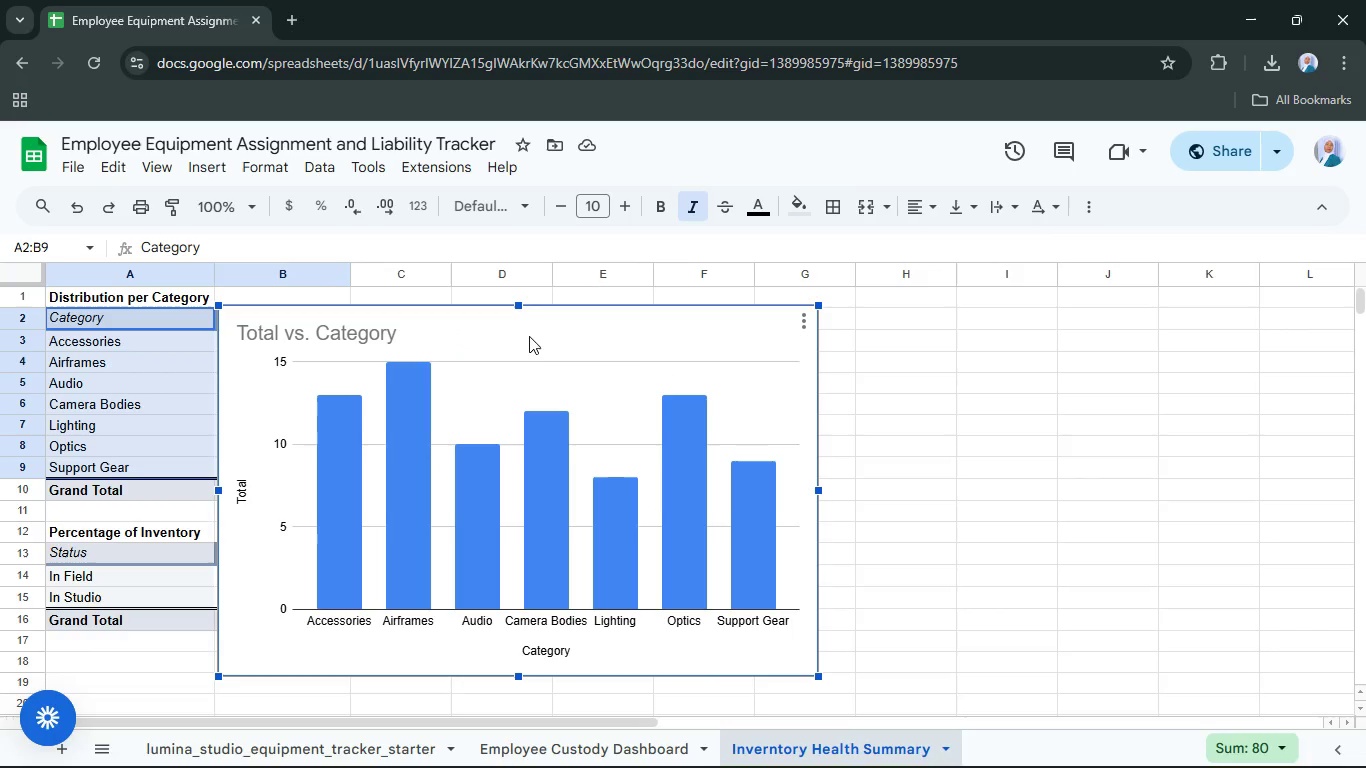 
left_click_drag(start_coordinate=[529, 336], to_coordinate=[810, 342])
 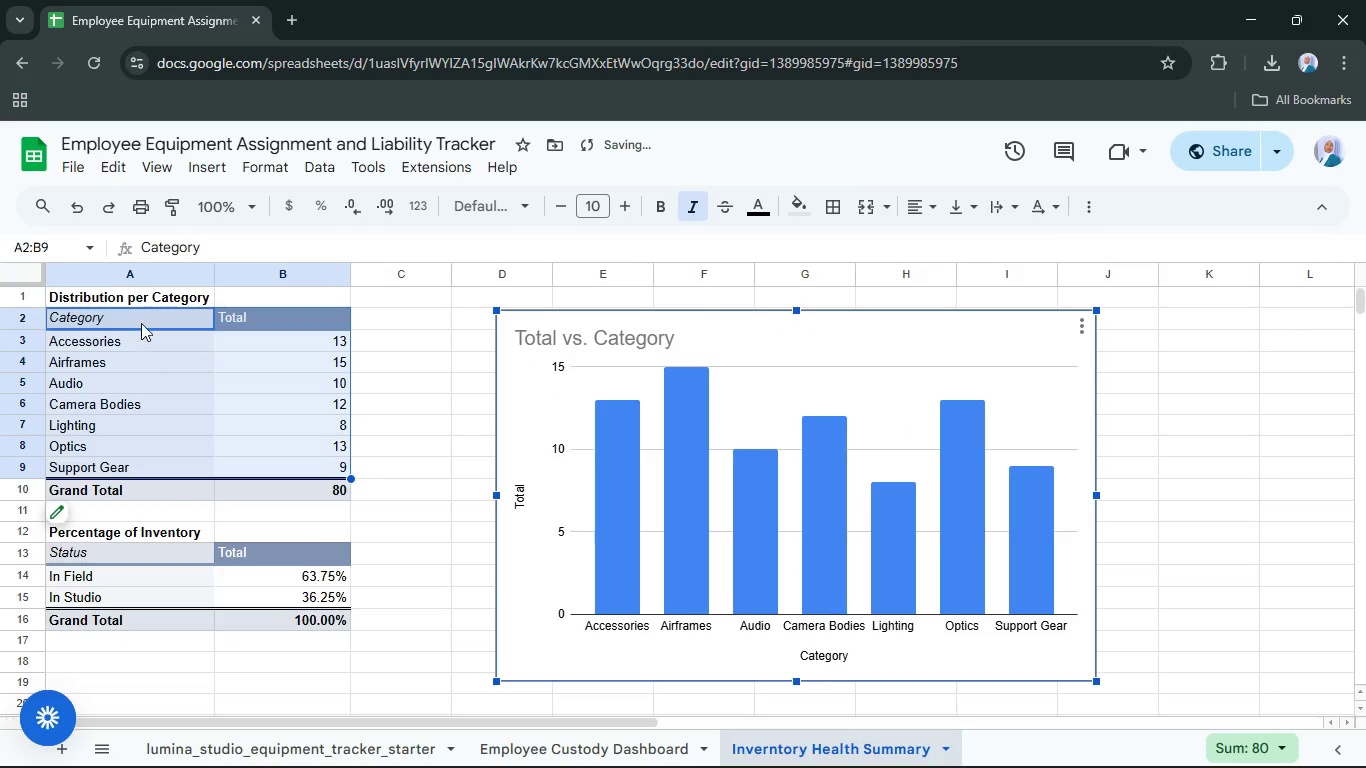 
left_click([142, 319])
 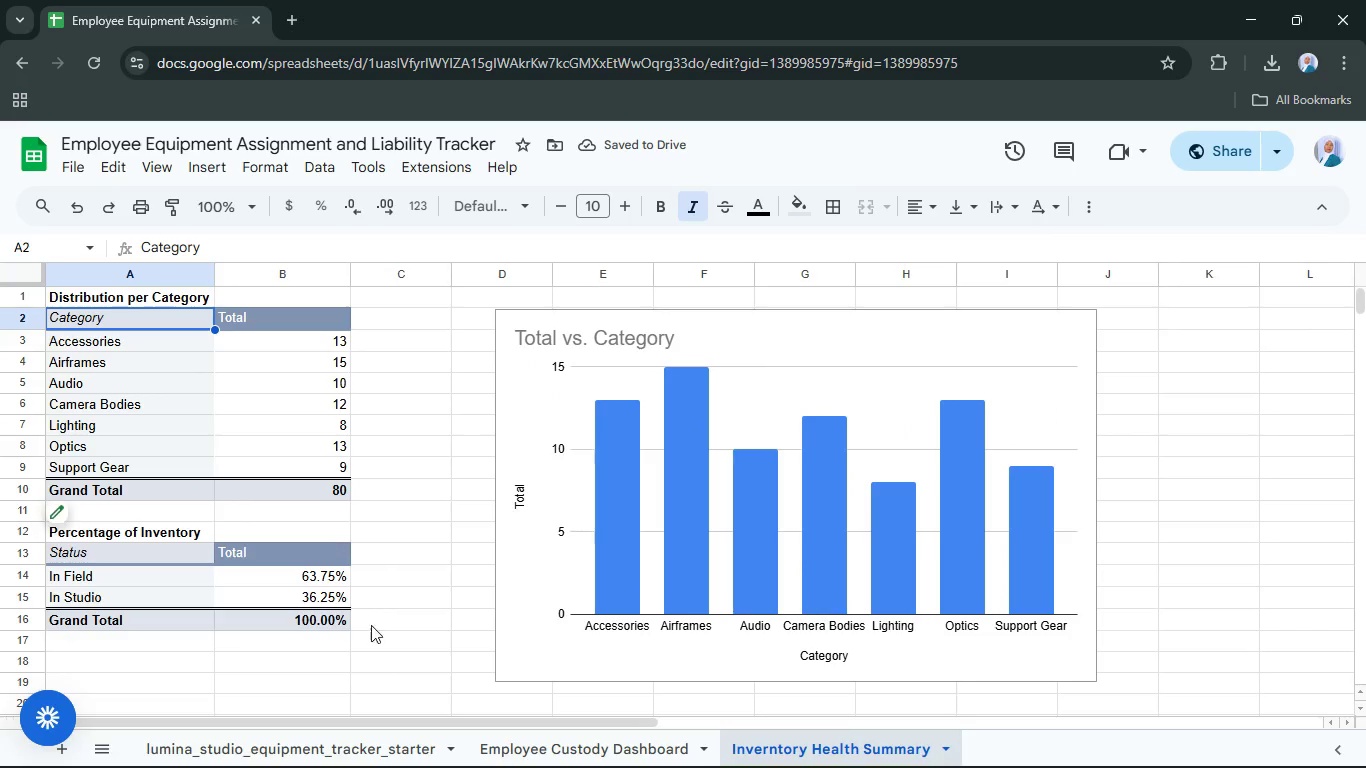 
left_click([577, 745])
 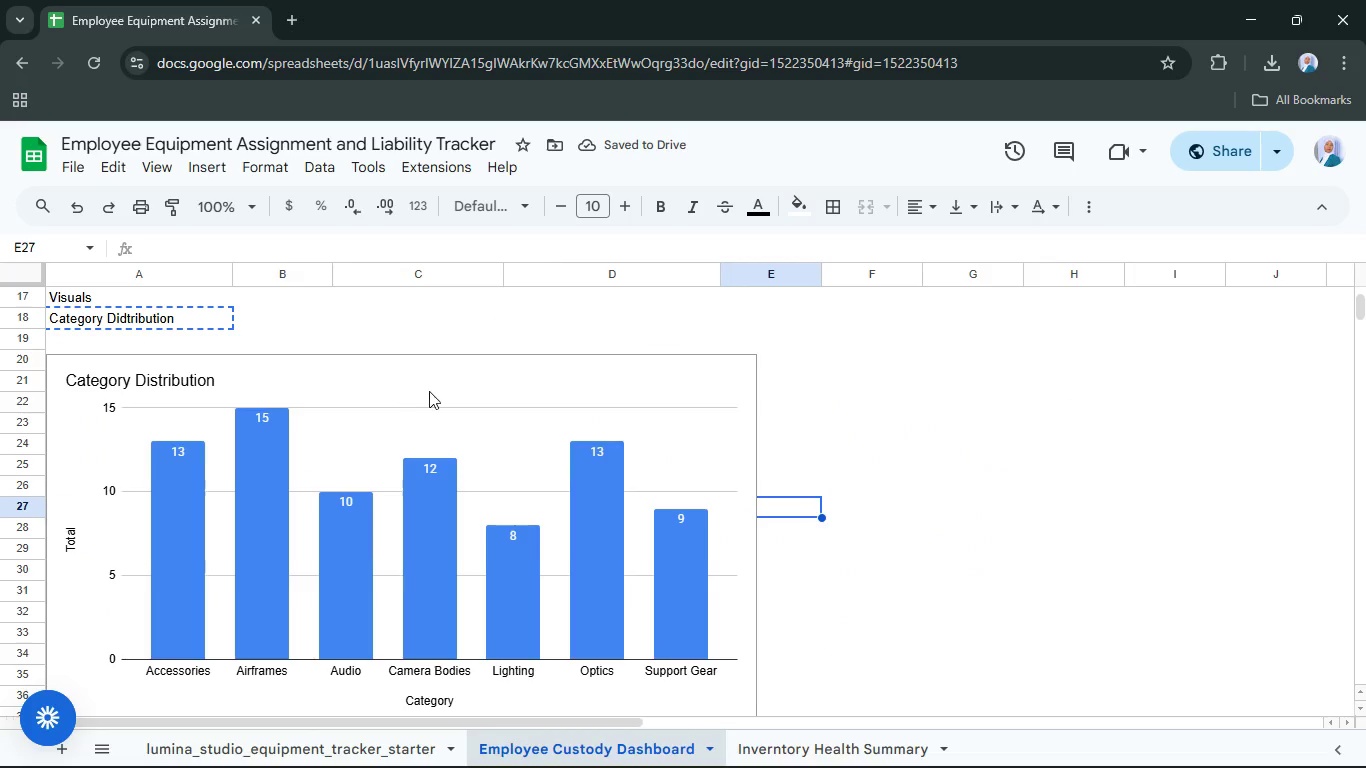 
left_click([432, 397])
 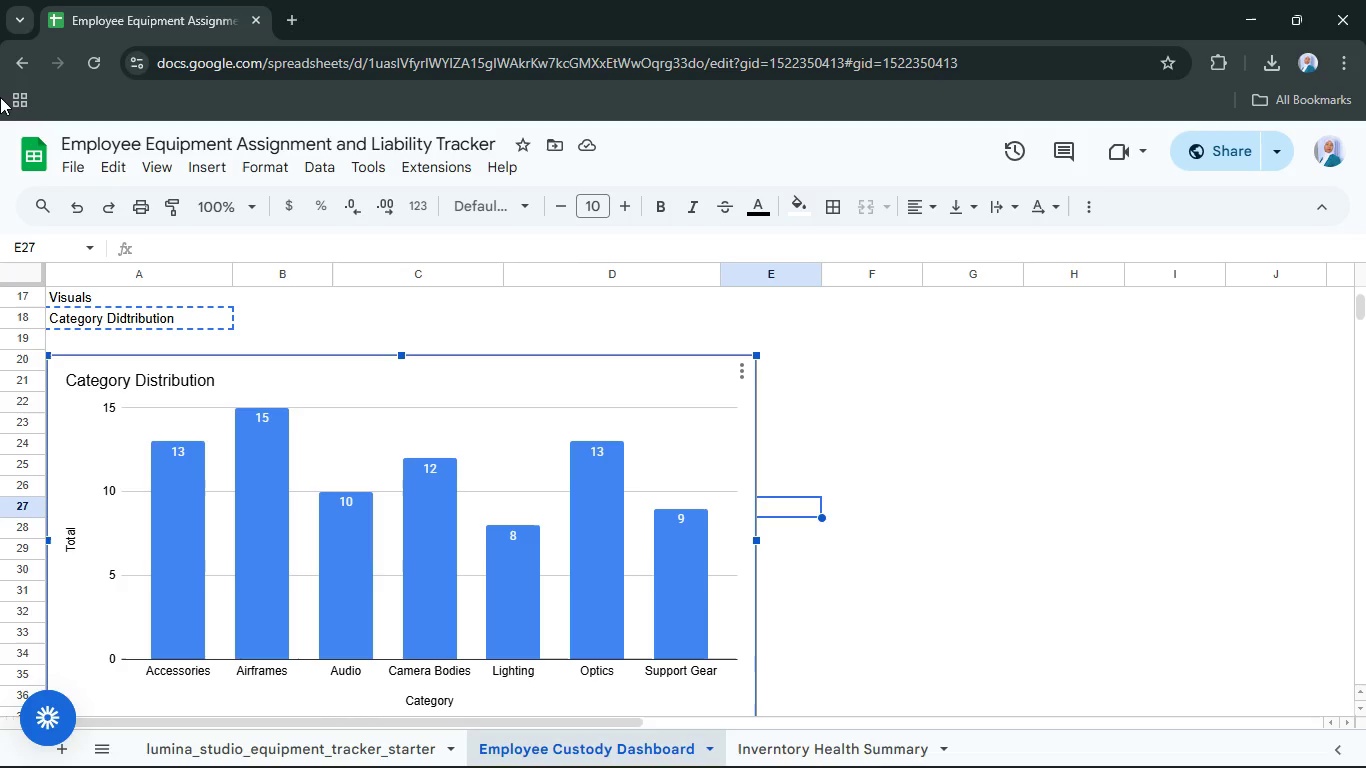 
wait(23.44)
 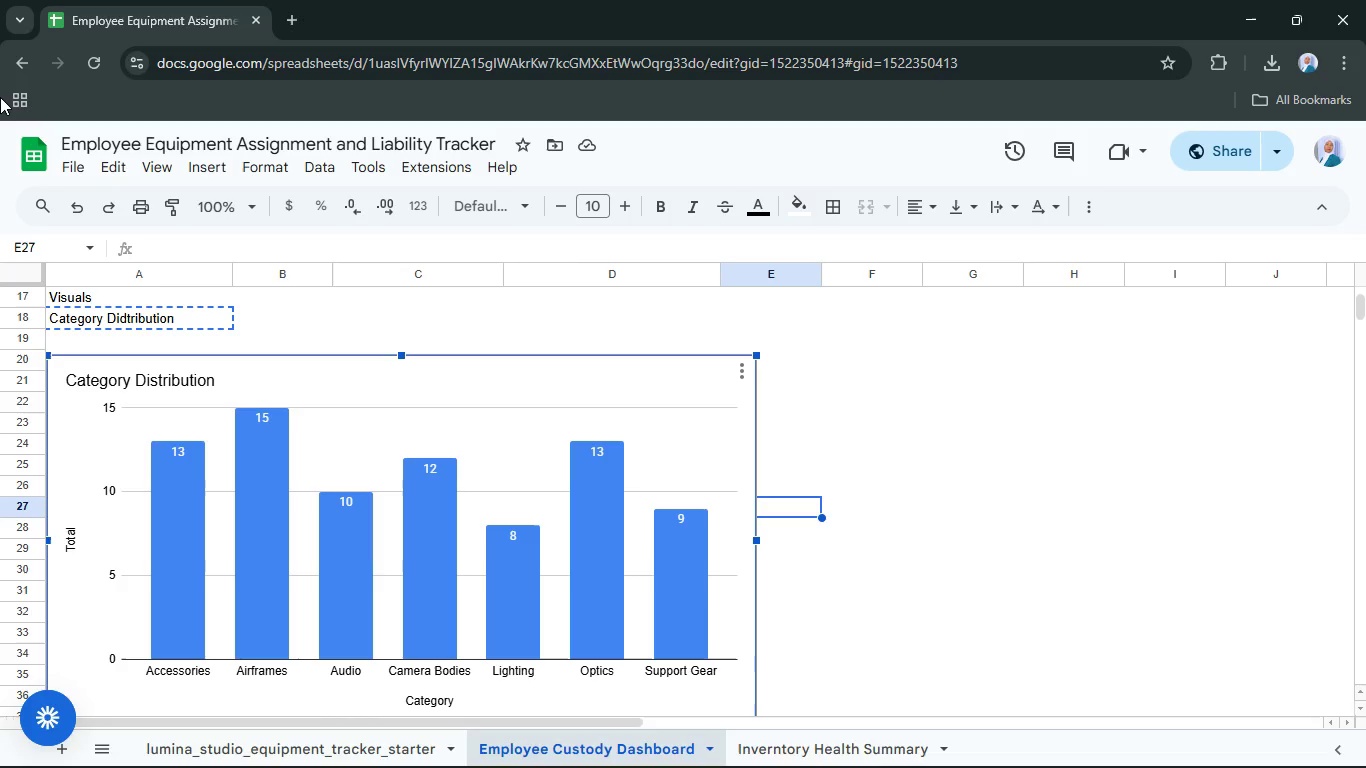 
left_click([749, 377])
 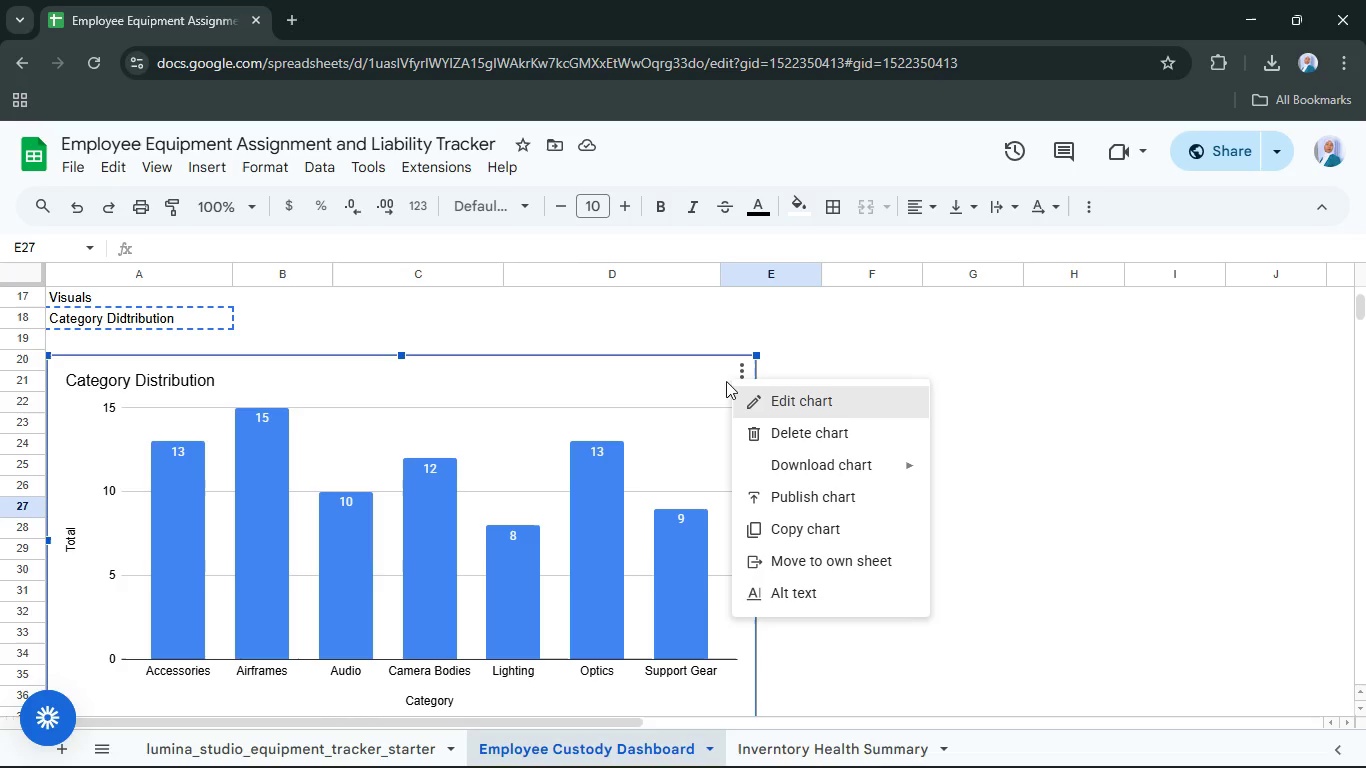 
left_click([663, 373])
 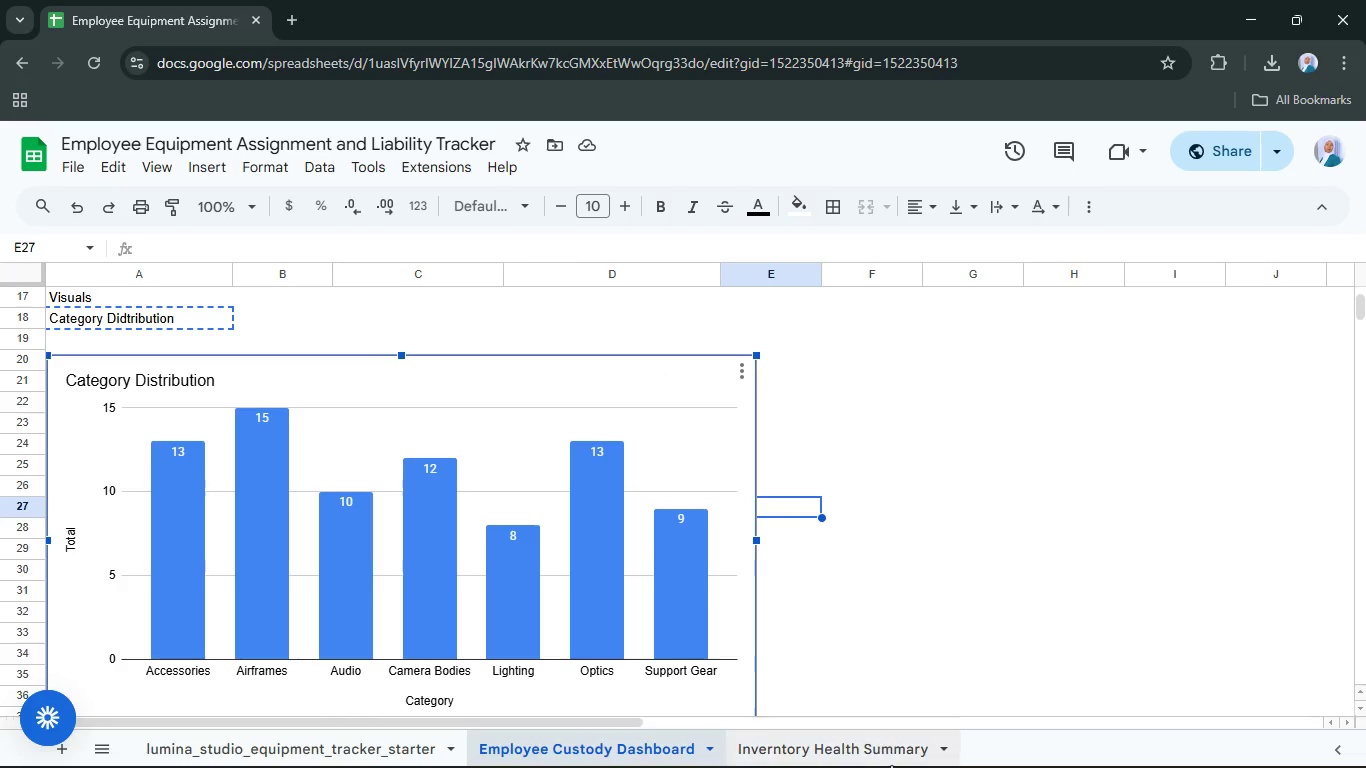 
left_click_drag(start_coordinate=[891, 765], to_coordinate=[893, 760])
 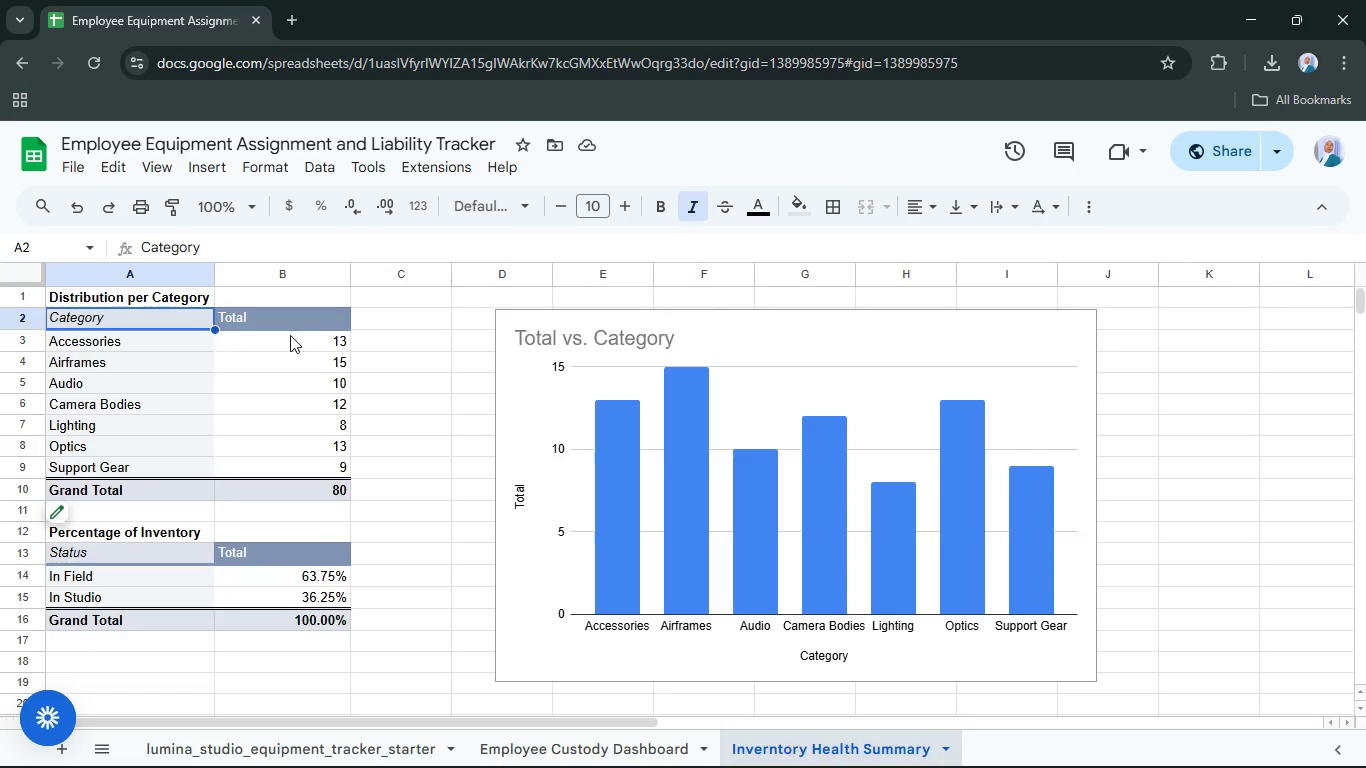 
hold_key(key=ShiftLeft, duration=2.45)
left_click([336, 327])
 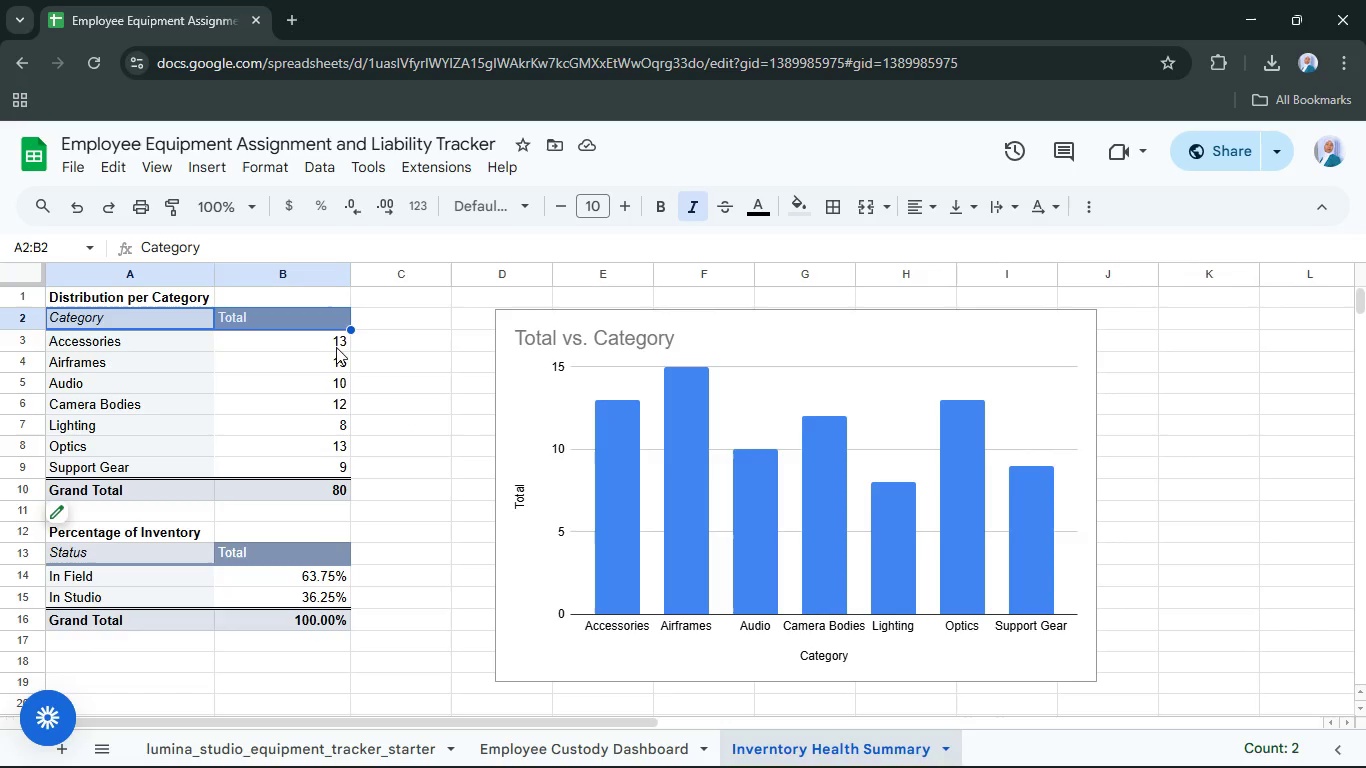 
hold_key(key=ControlLeft, duration=1.12)
 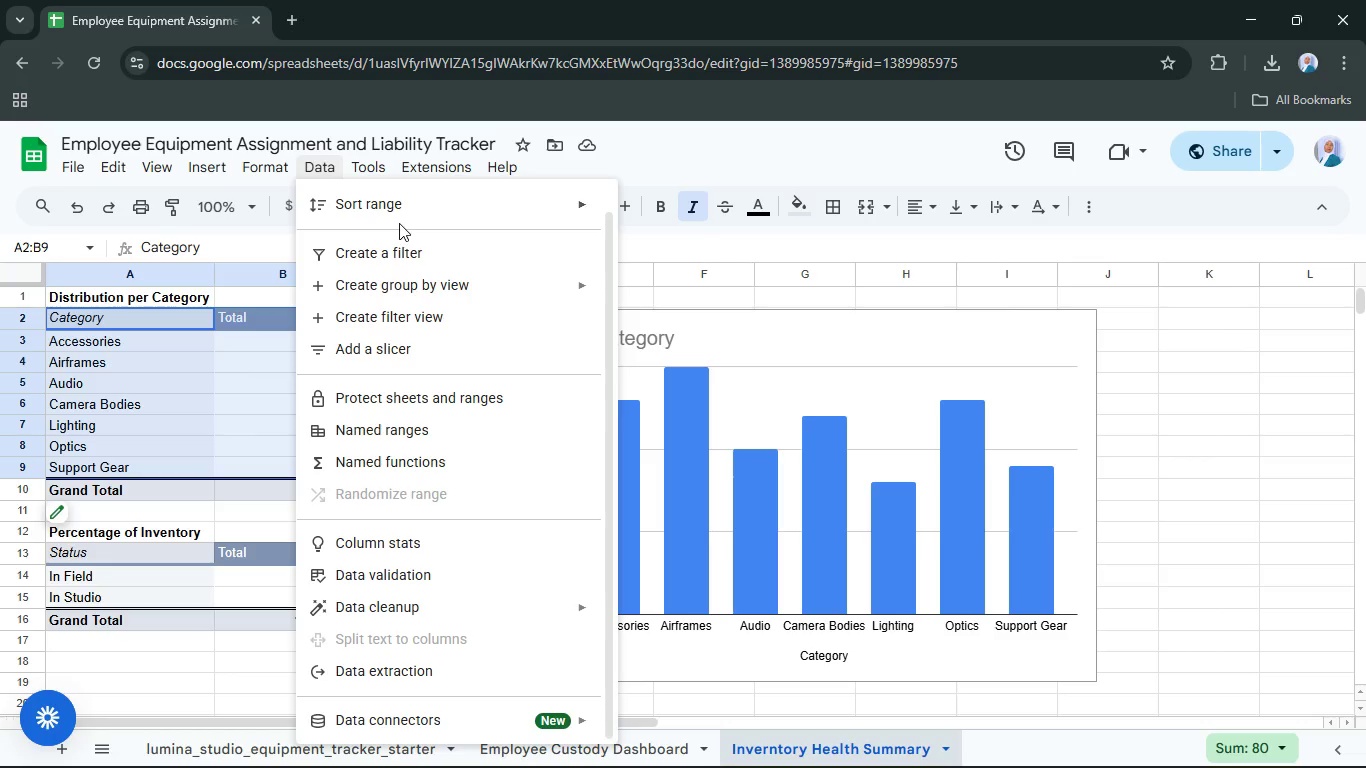 
left_click([571, 213])
 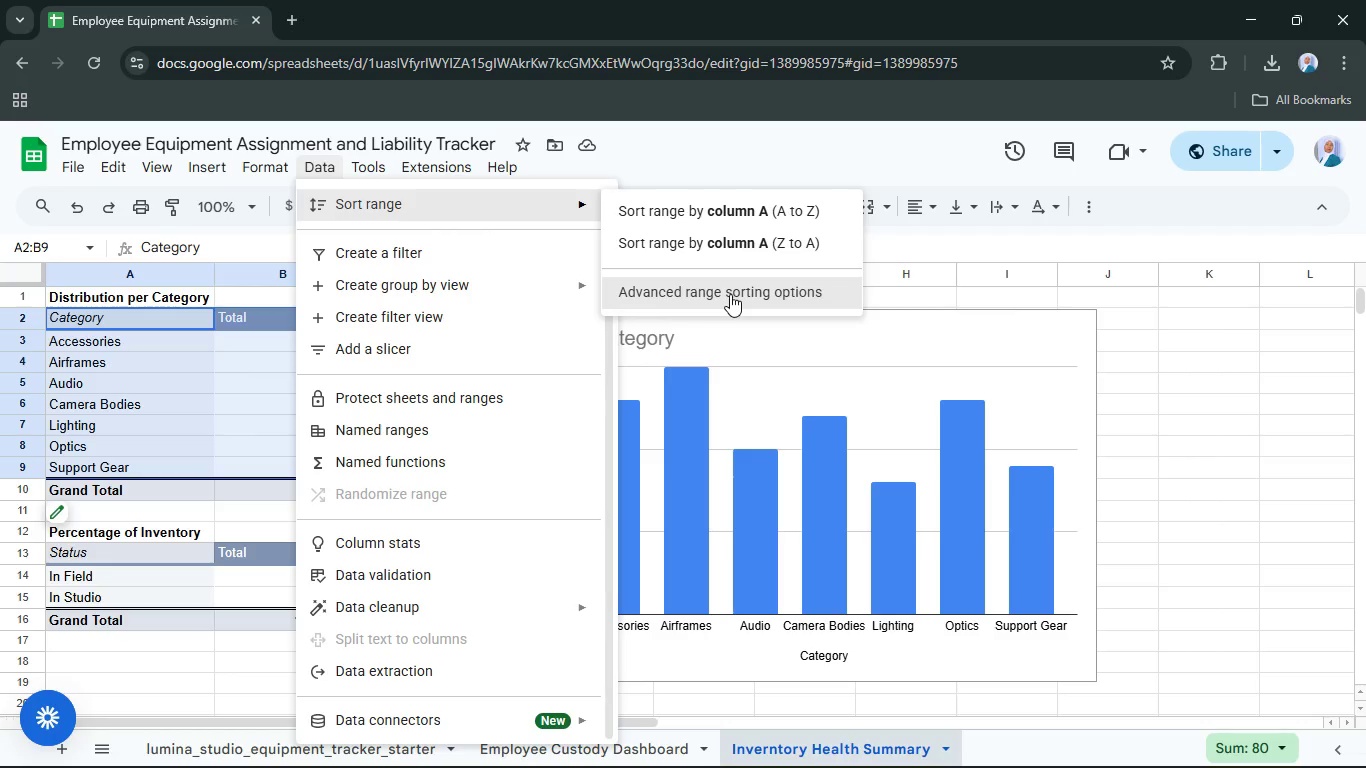 
left_click([730, 294])
 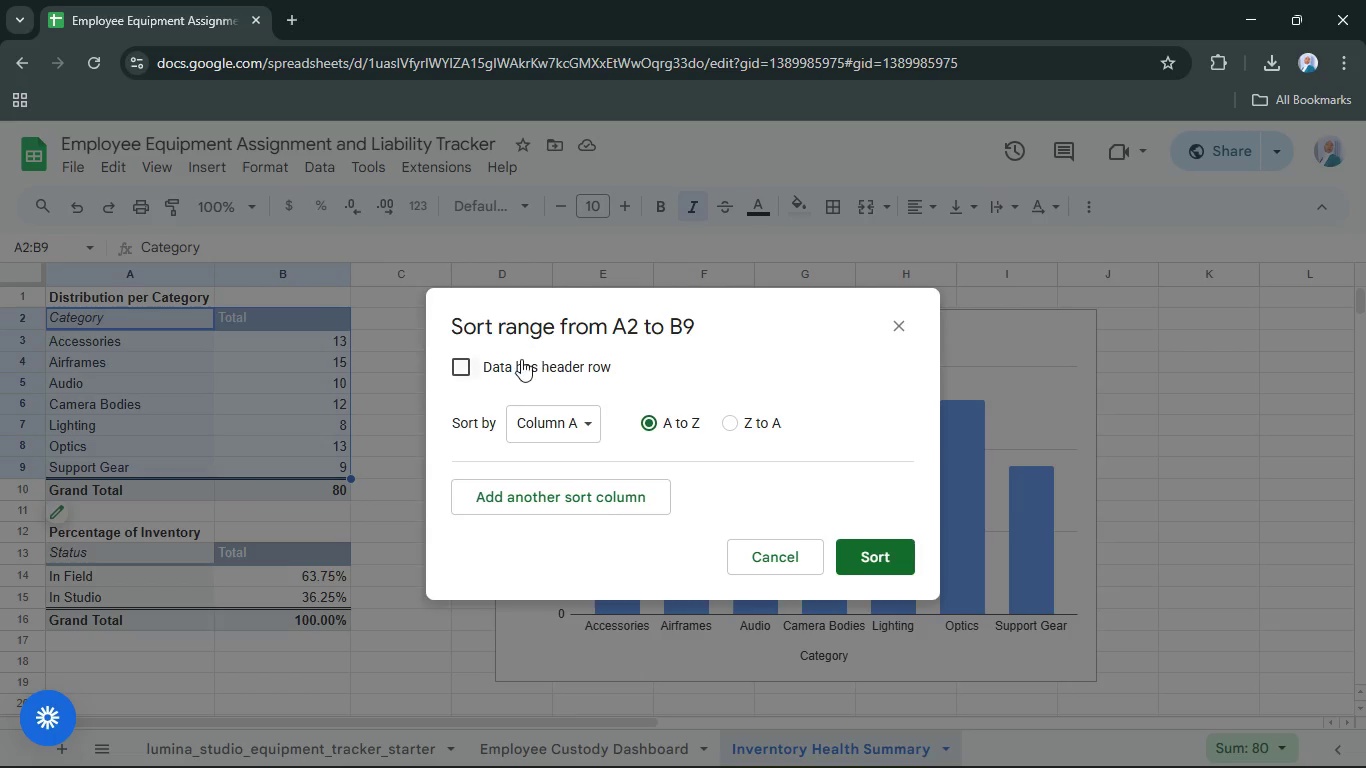 
left_click([521, 359])
 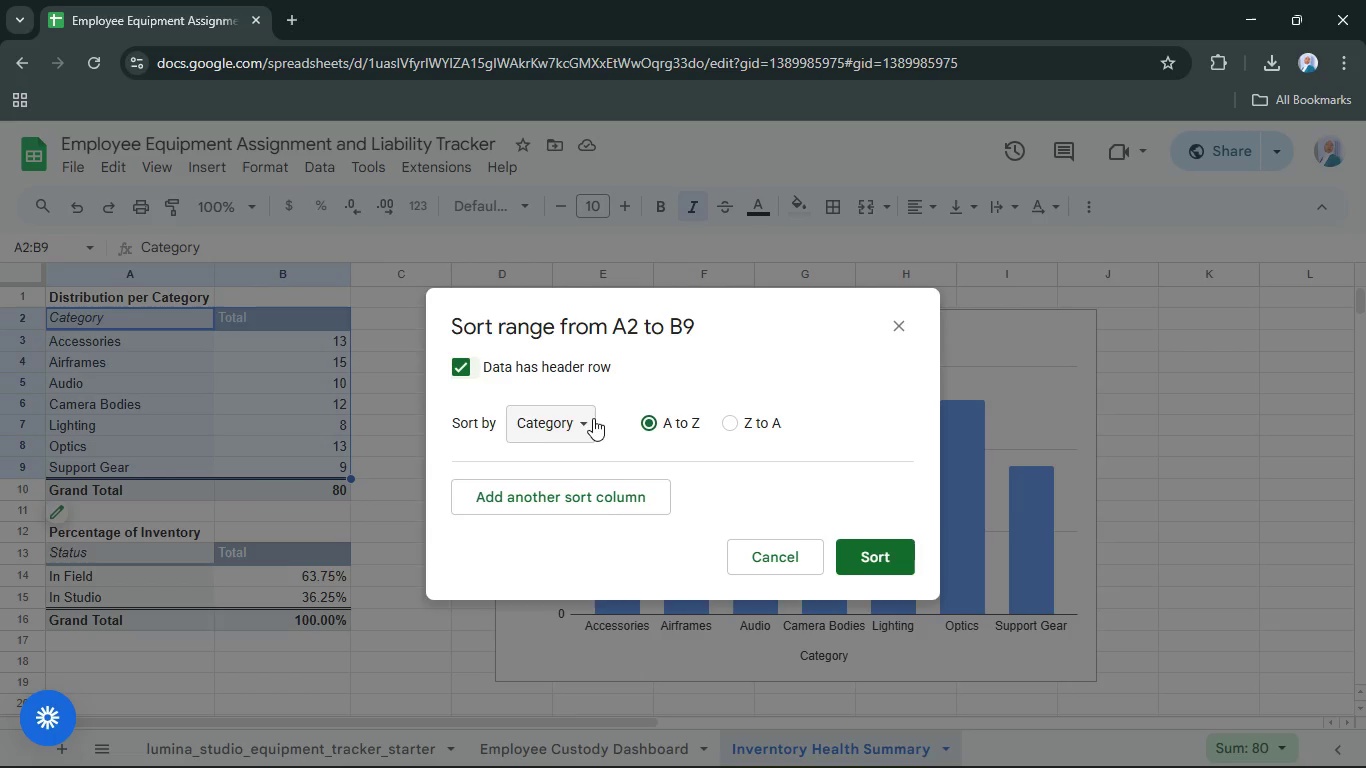 
left_click([592, 421])
 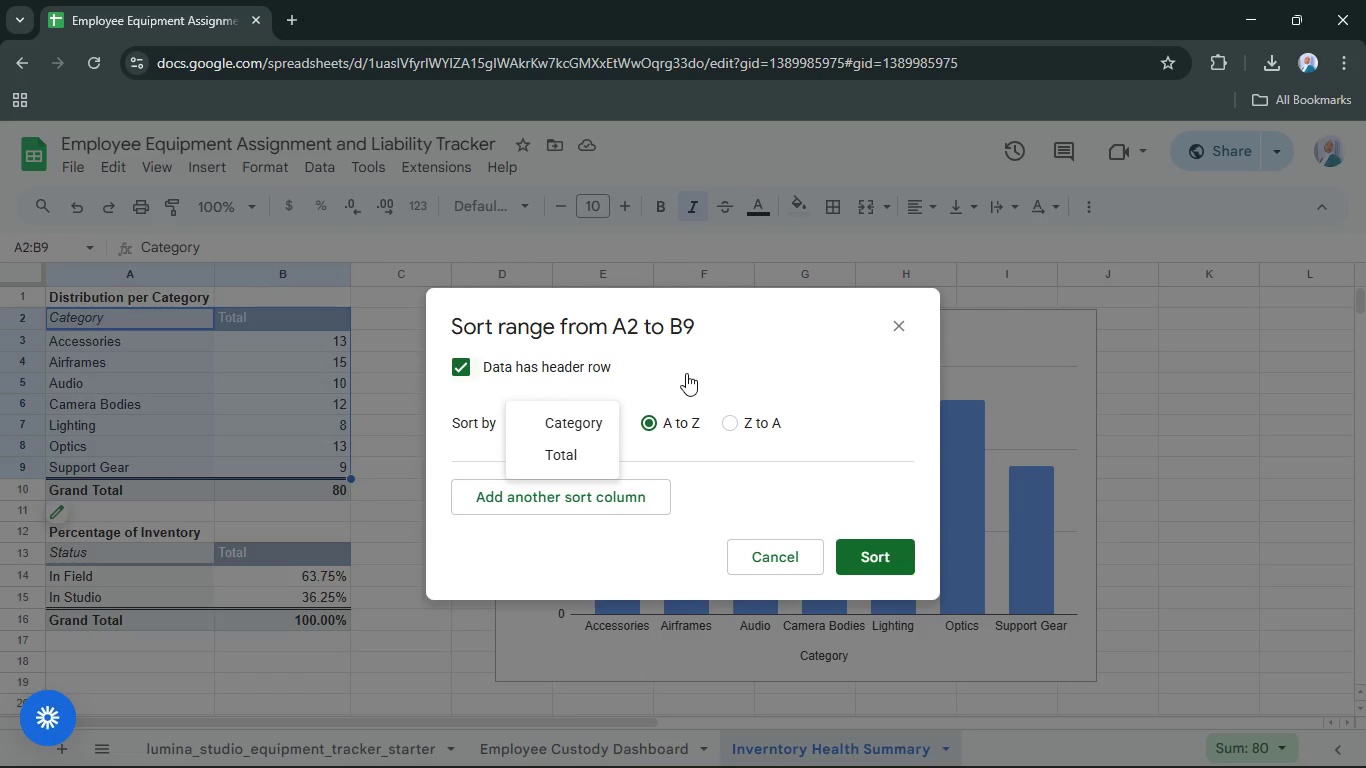 
left_click([686, 373])
 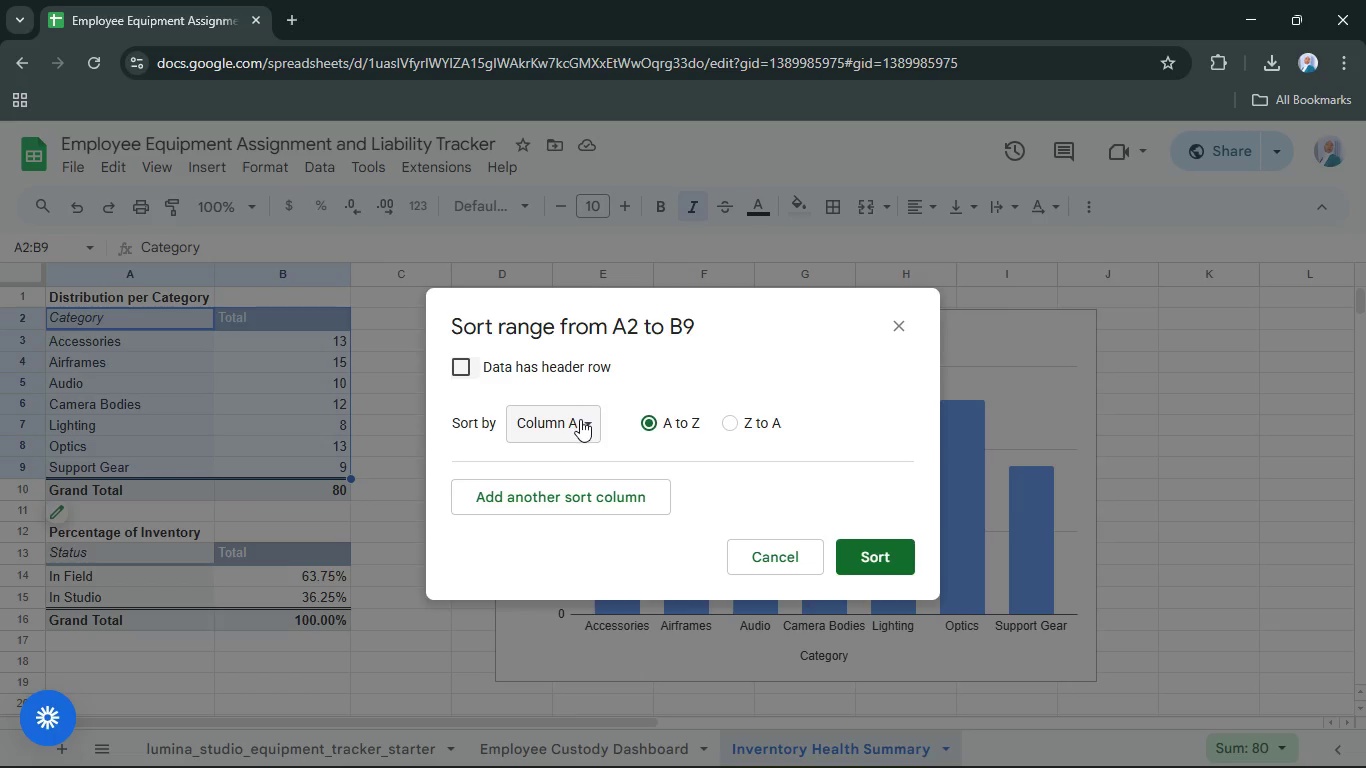 
left_click([580, 419])
 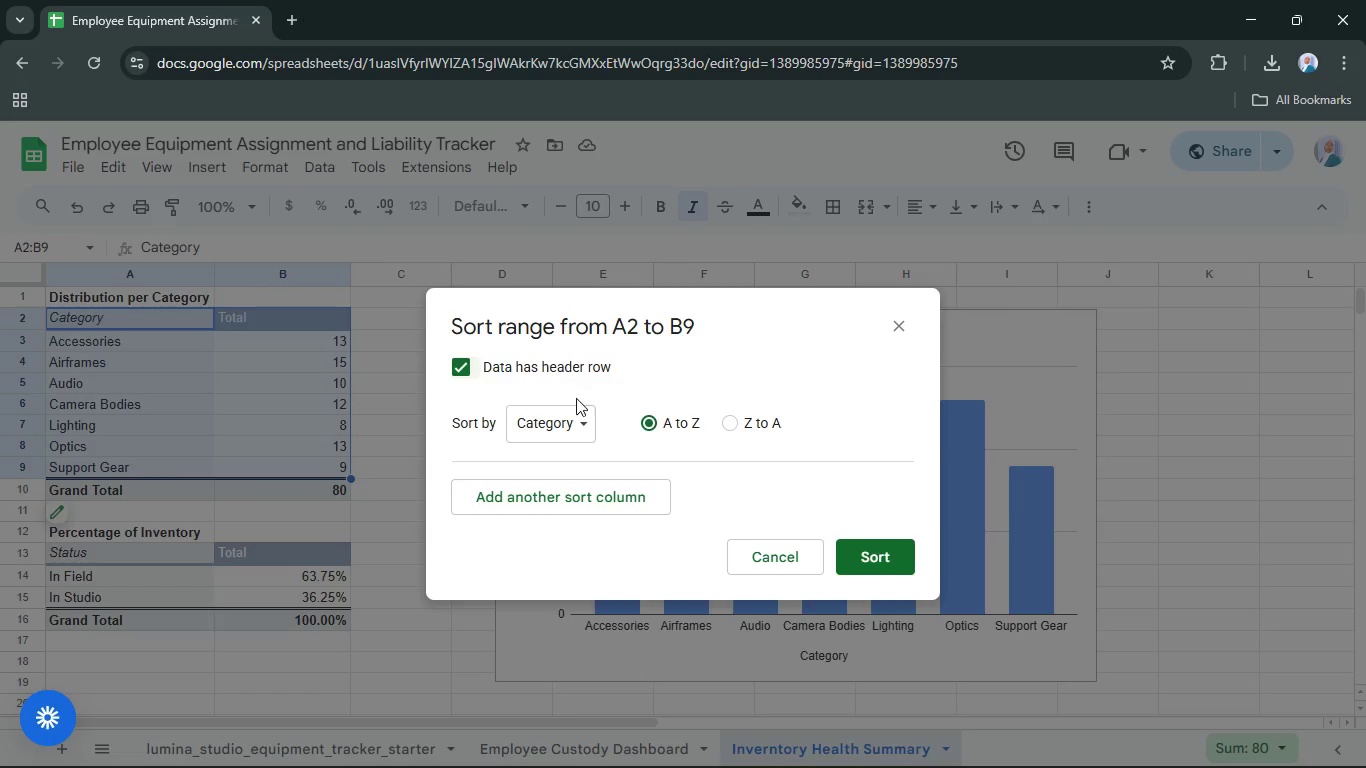 
left_click([581, 412])
 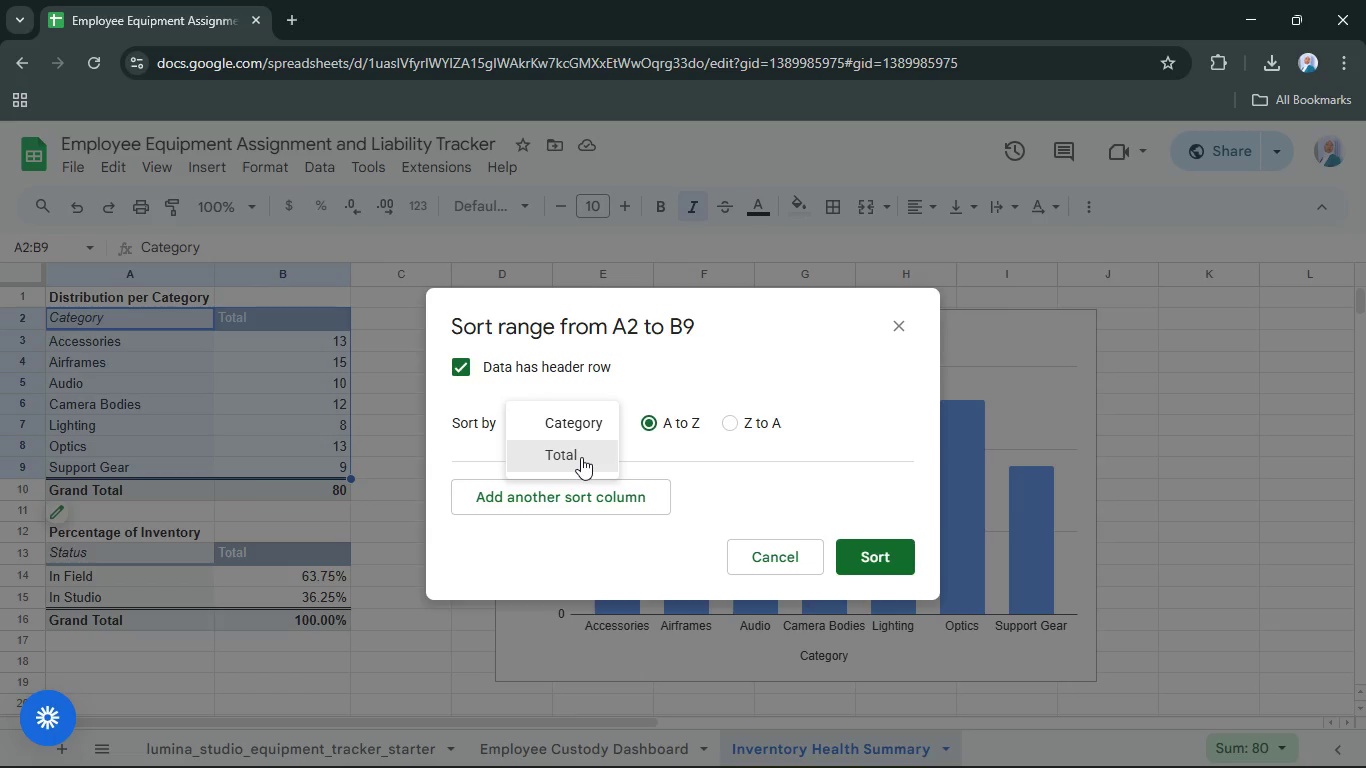 
left_click([581, 457])
 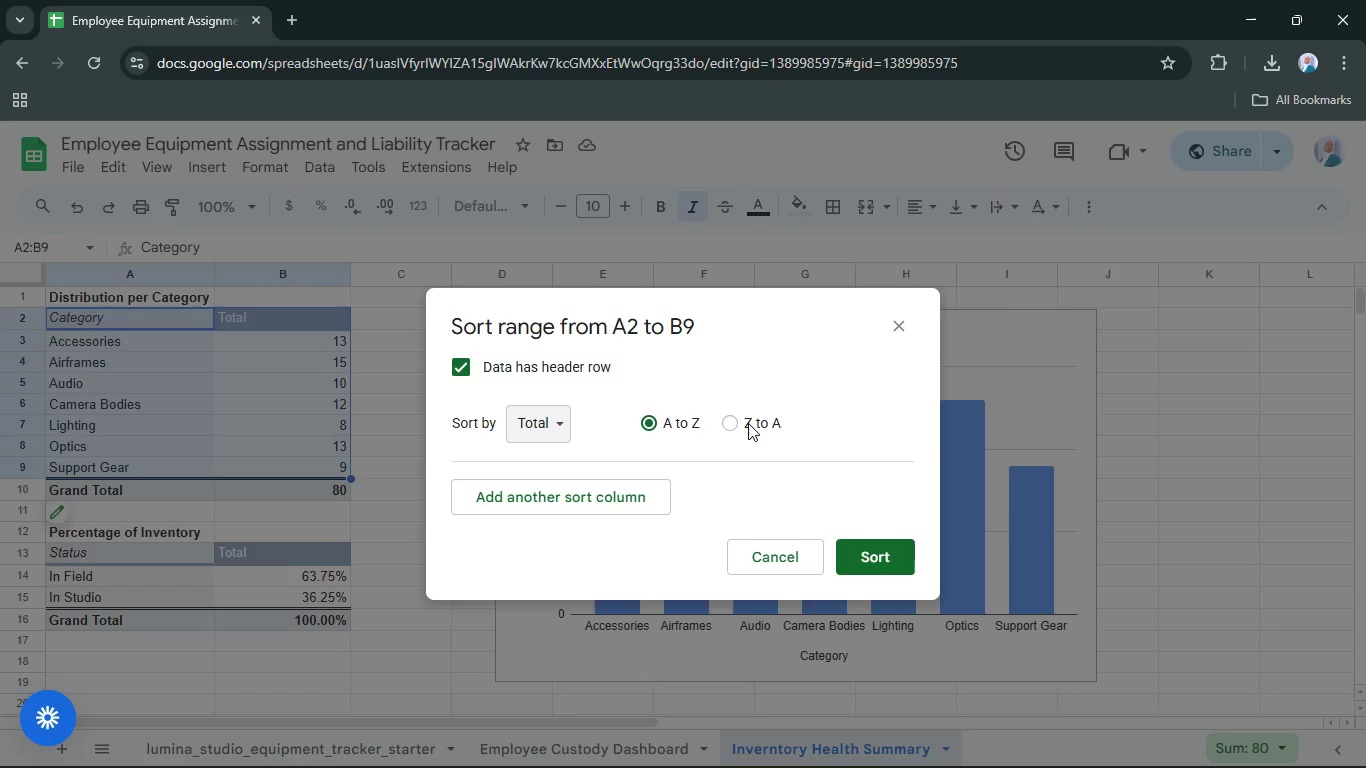 
left_click([748, 423])
 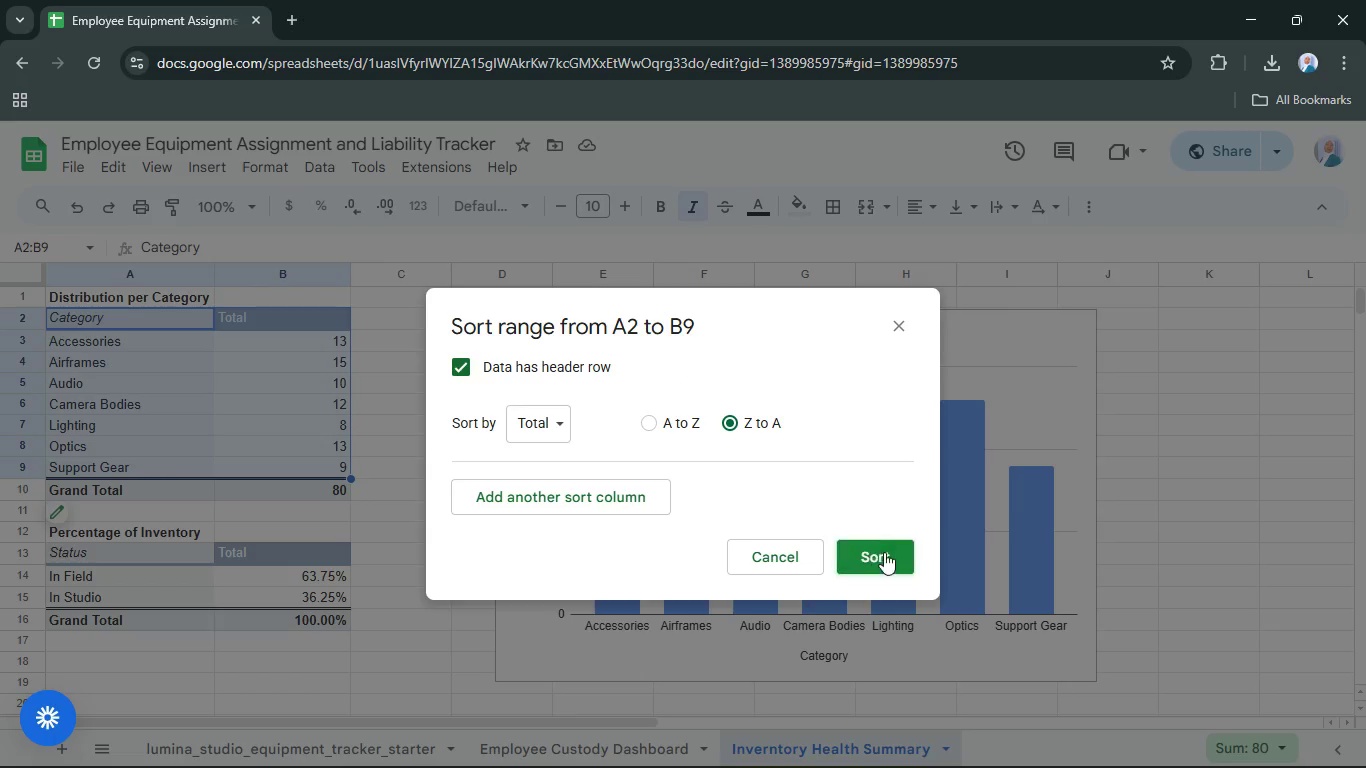 
left_click([884, 552])
 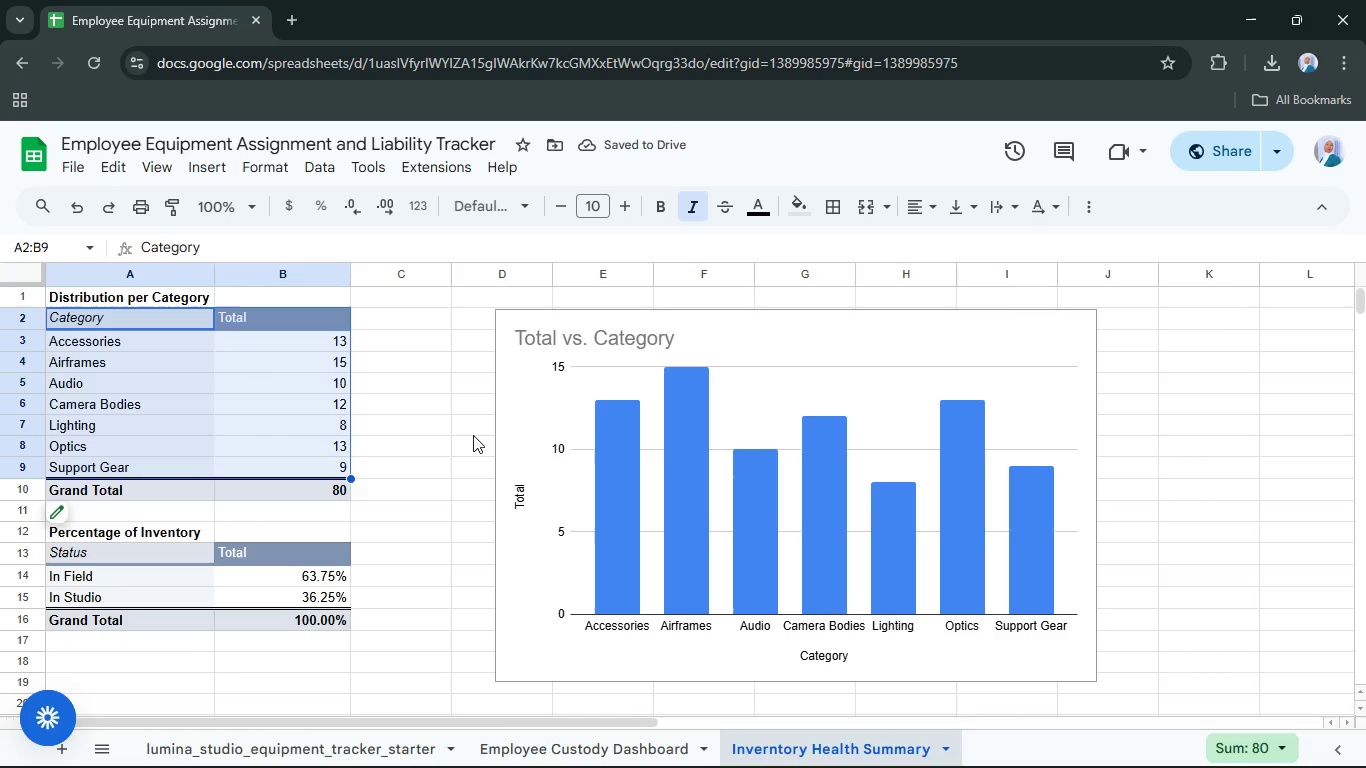 
left_click([473, 435])
 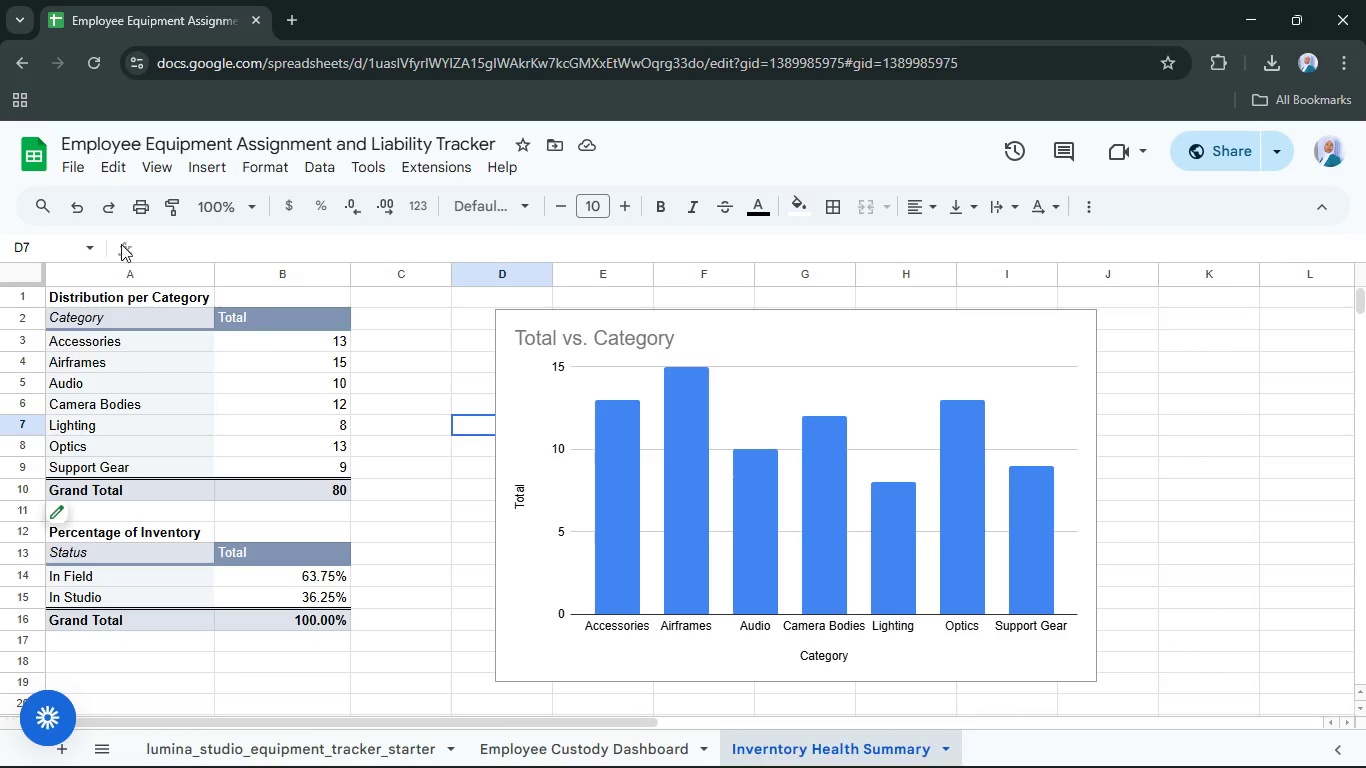 
left_click([153, 314])
 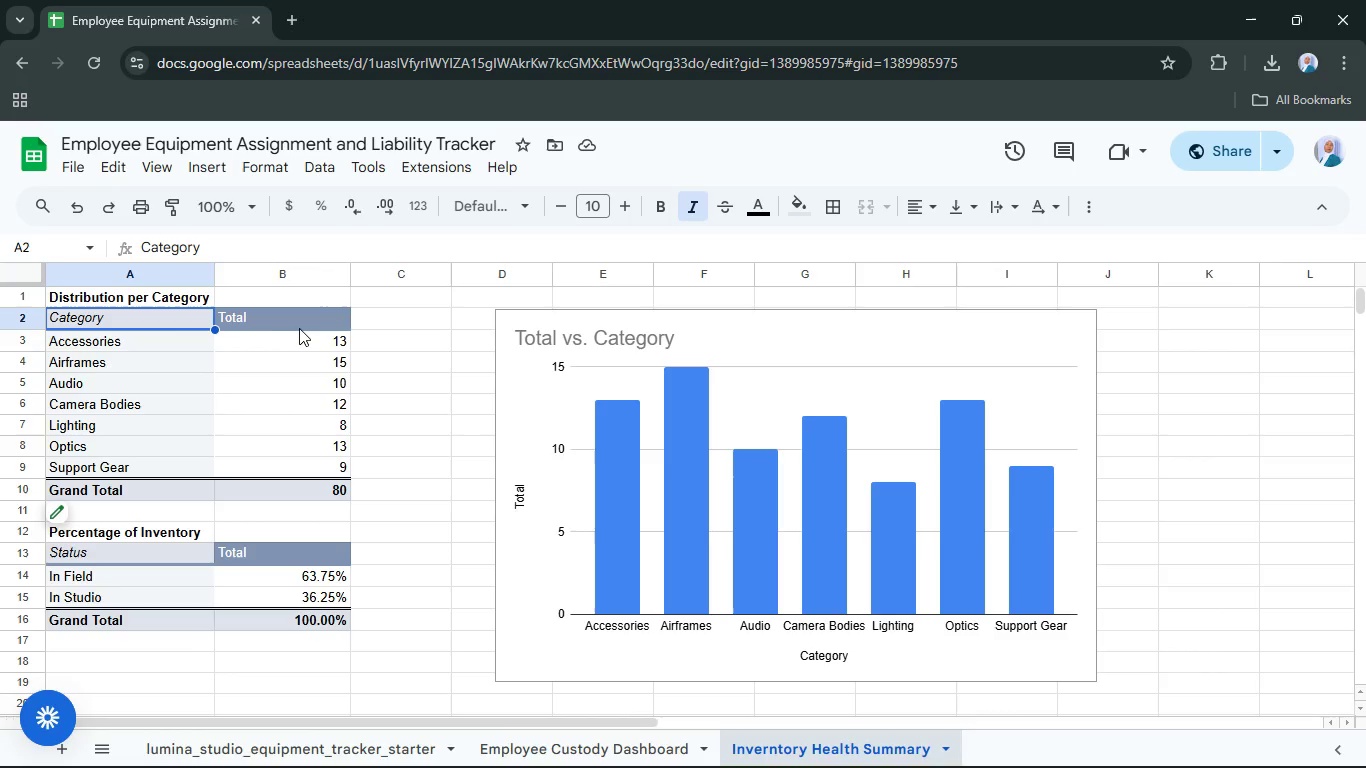 
hold_key(key=ShiftLeft, duration=1.08)
left_click([302, 320])
 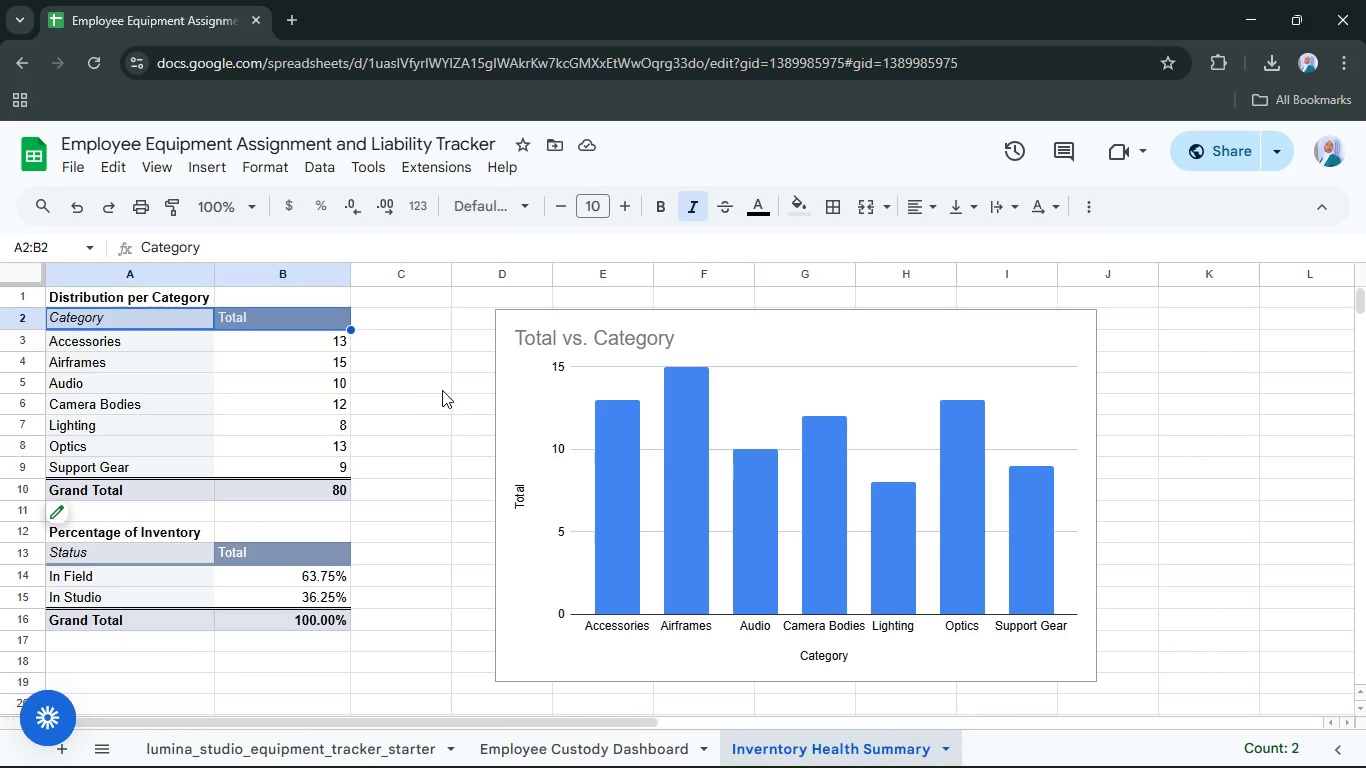 
left_click([442, 390])
 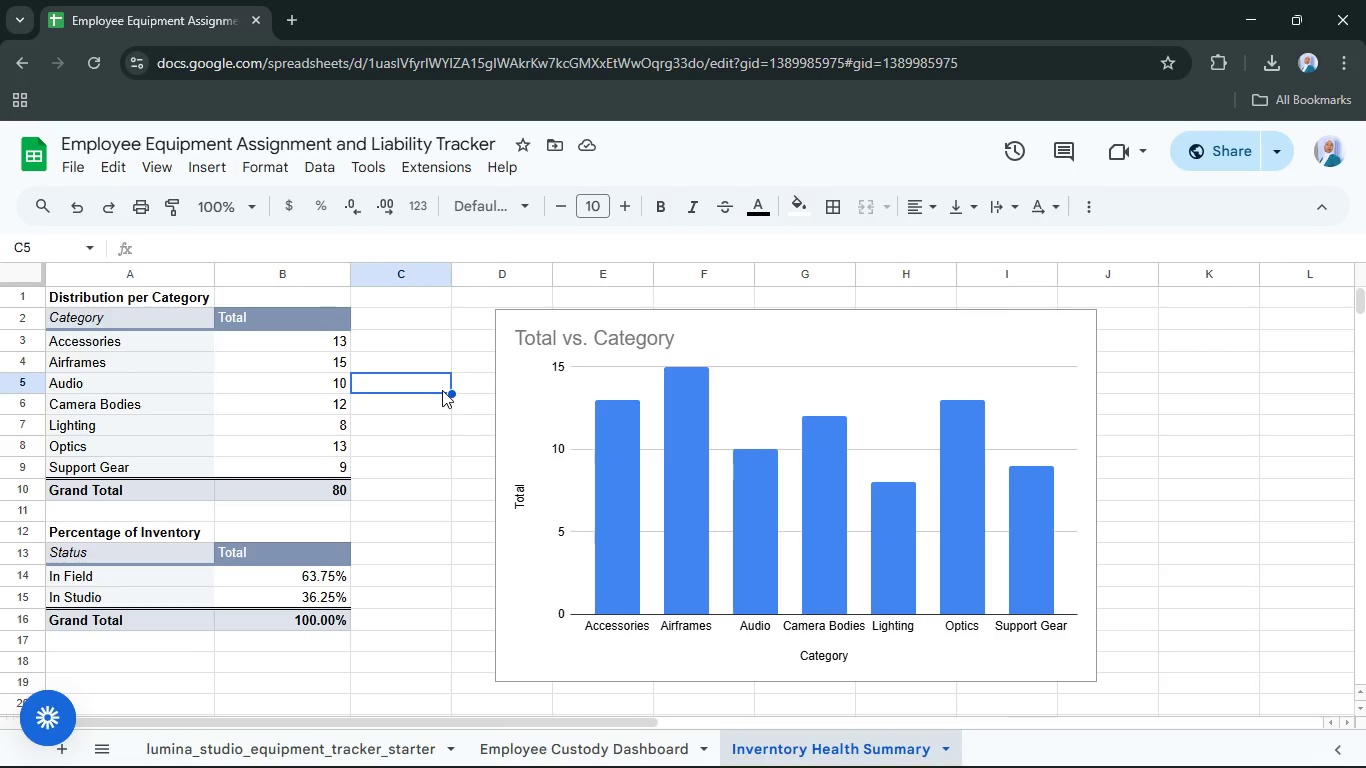 
key(Control+Z)
 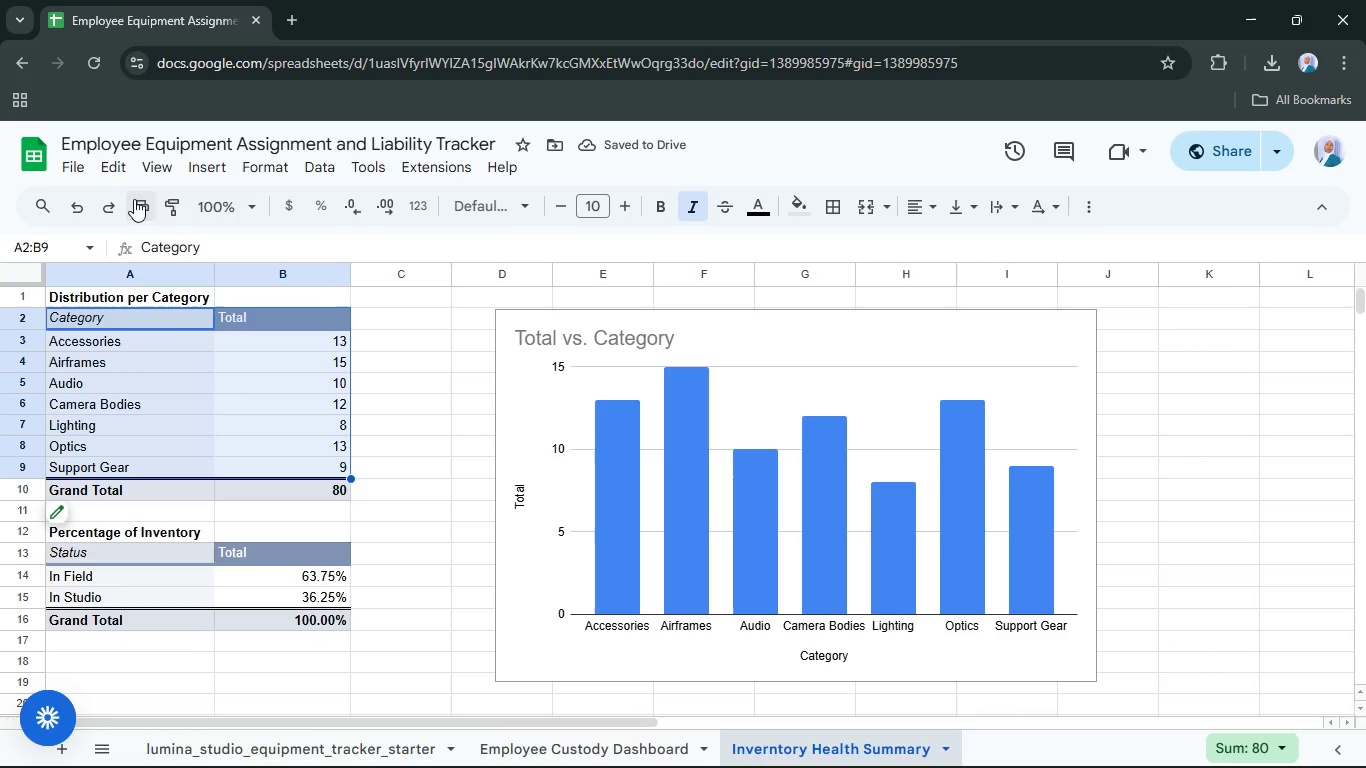 
left_click([83, 210])
 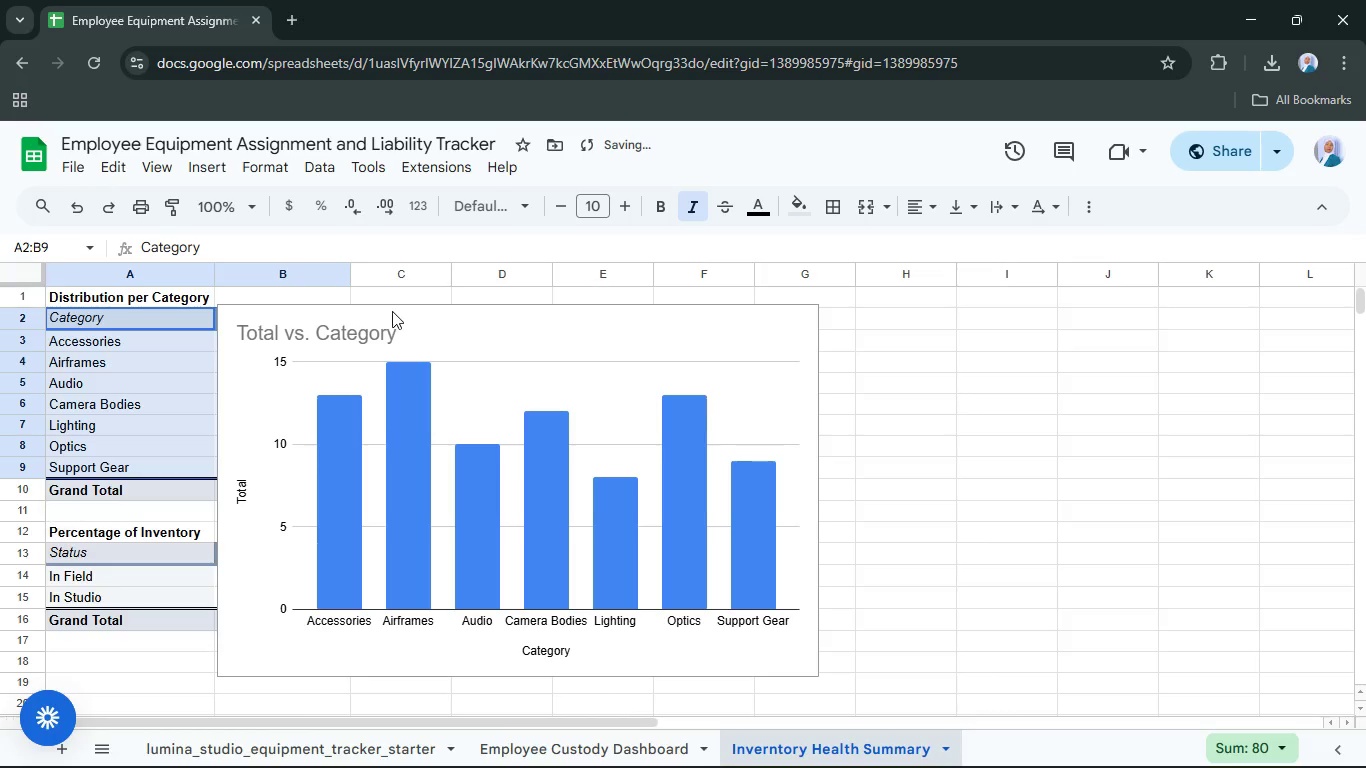 
left_click_drag(start_coordinate=[394, 310], to_coordinate=[665, 362])
 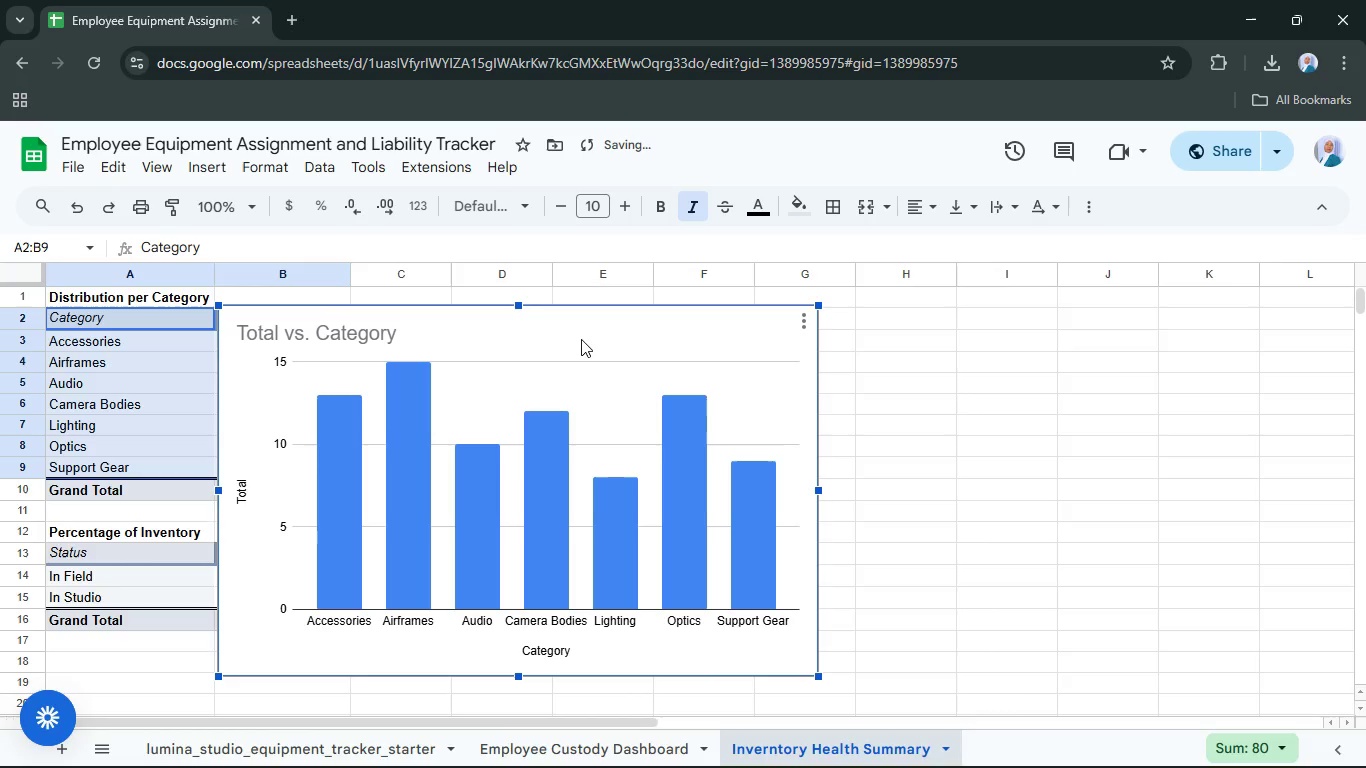 
left_click([581, 339])
 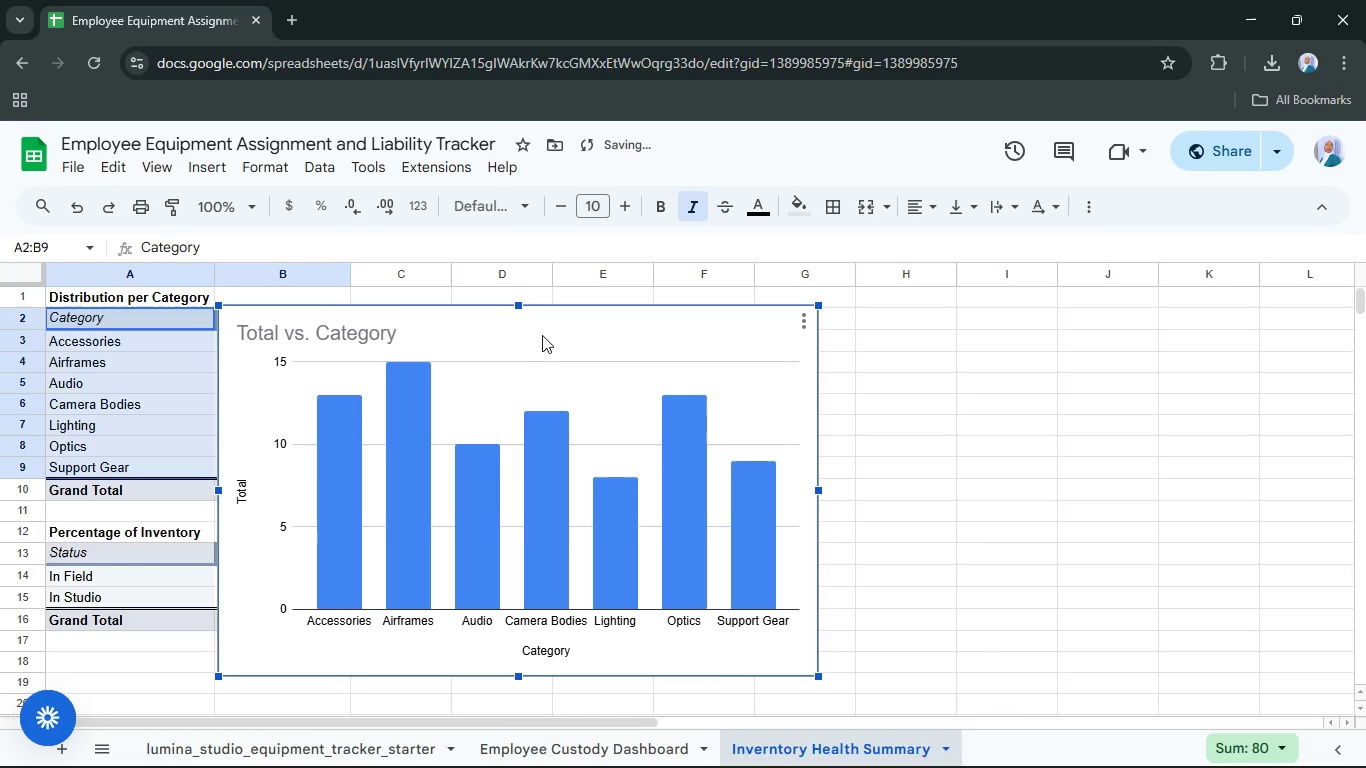 
left_click_drag(start_coordinate=[537, 334], to_coordinate=[796, 321])
 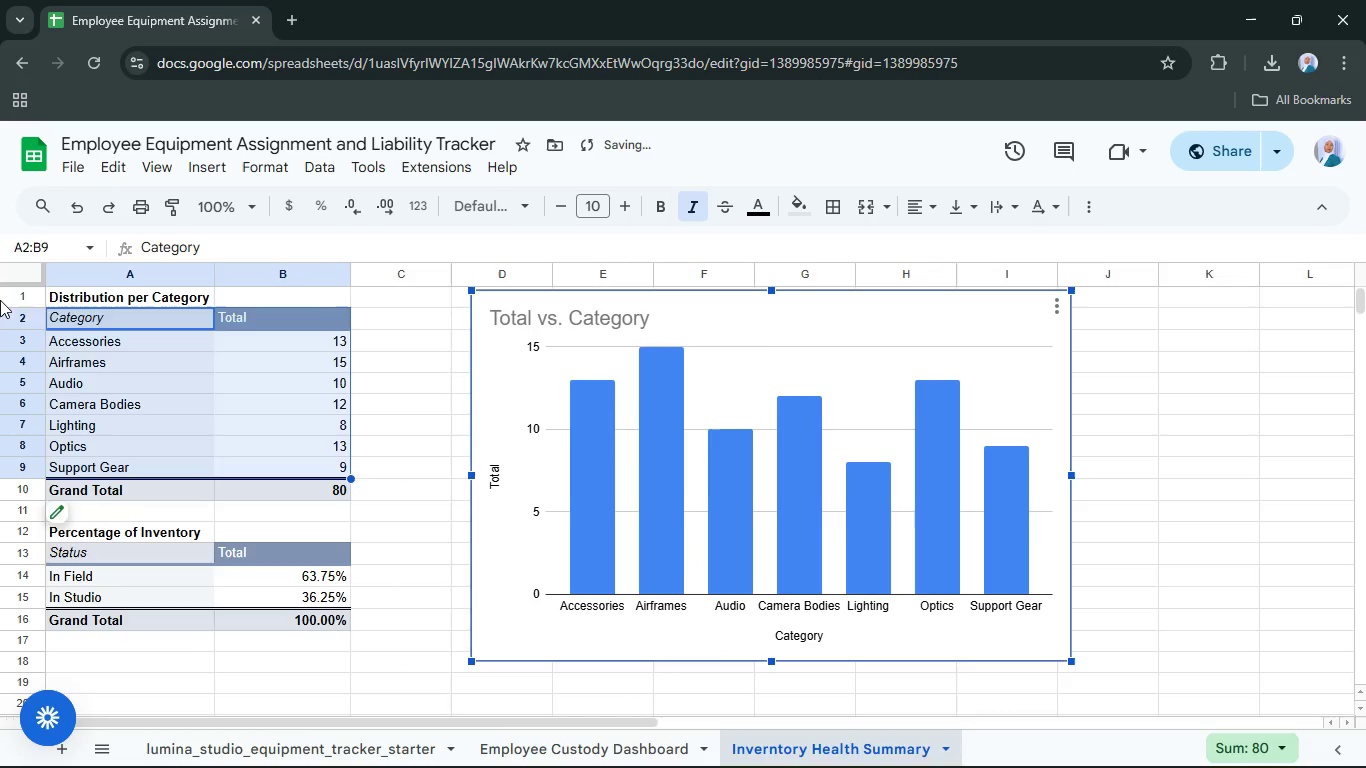 
left_click_drag(start_coordinate=[0, 300], to_coordinate=[23, 307])
 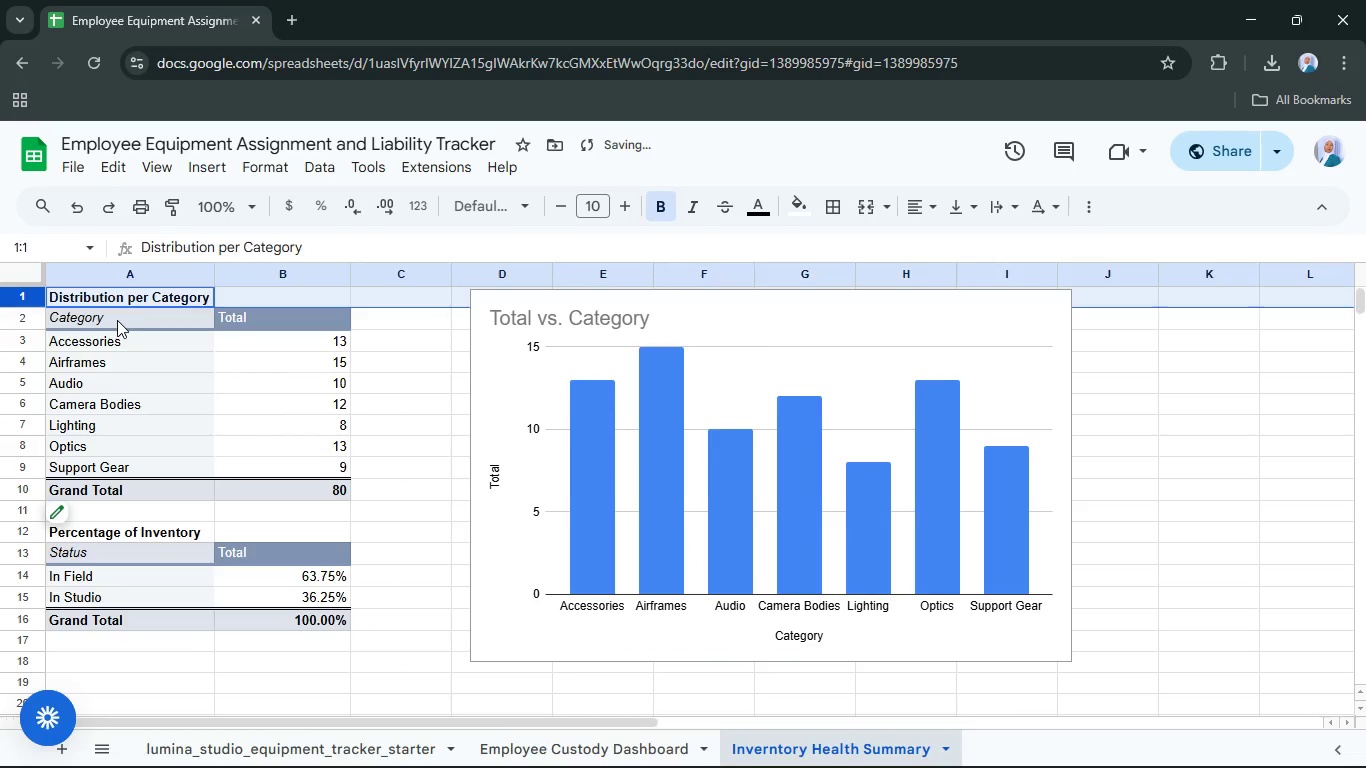 
left_click([117, 320])
 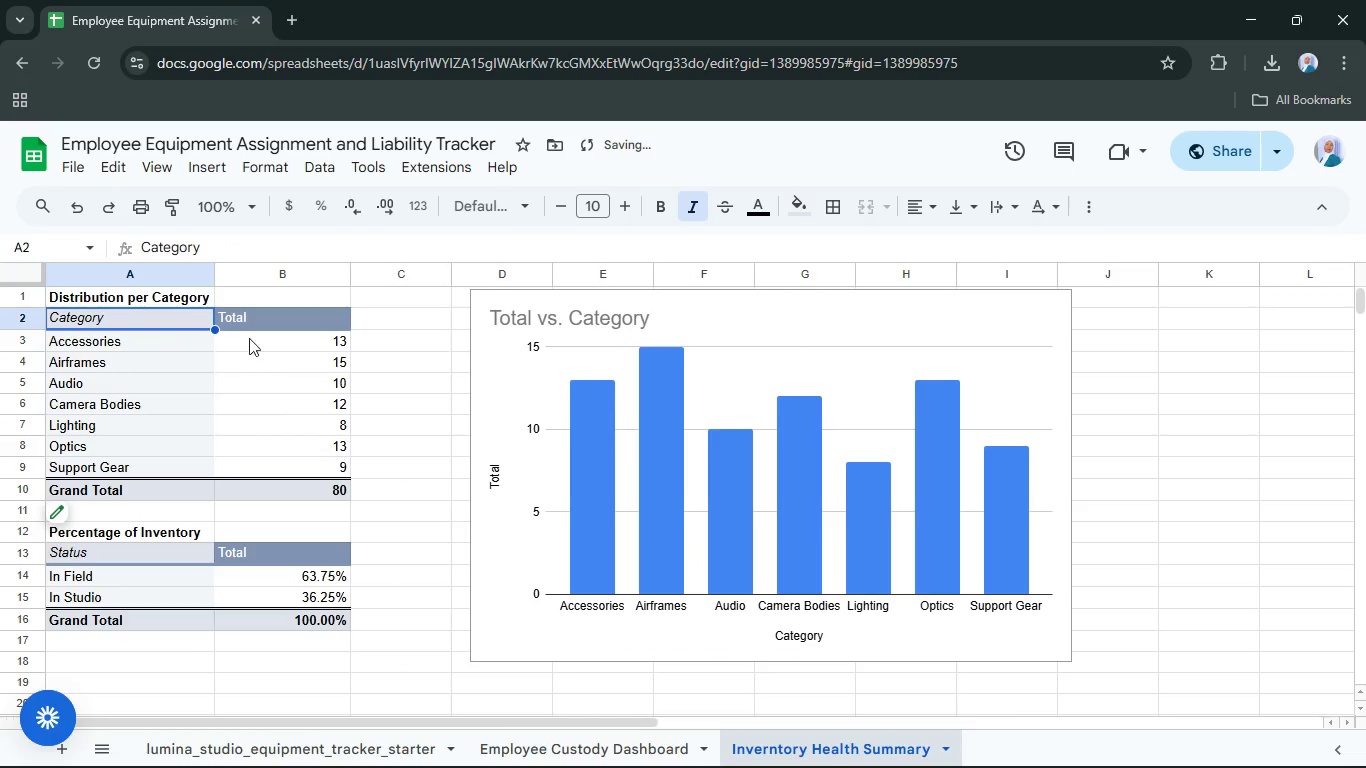 
hold_key(key=ShiftLeft, duration=1.2)
left_click([301, 323])
 